 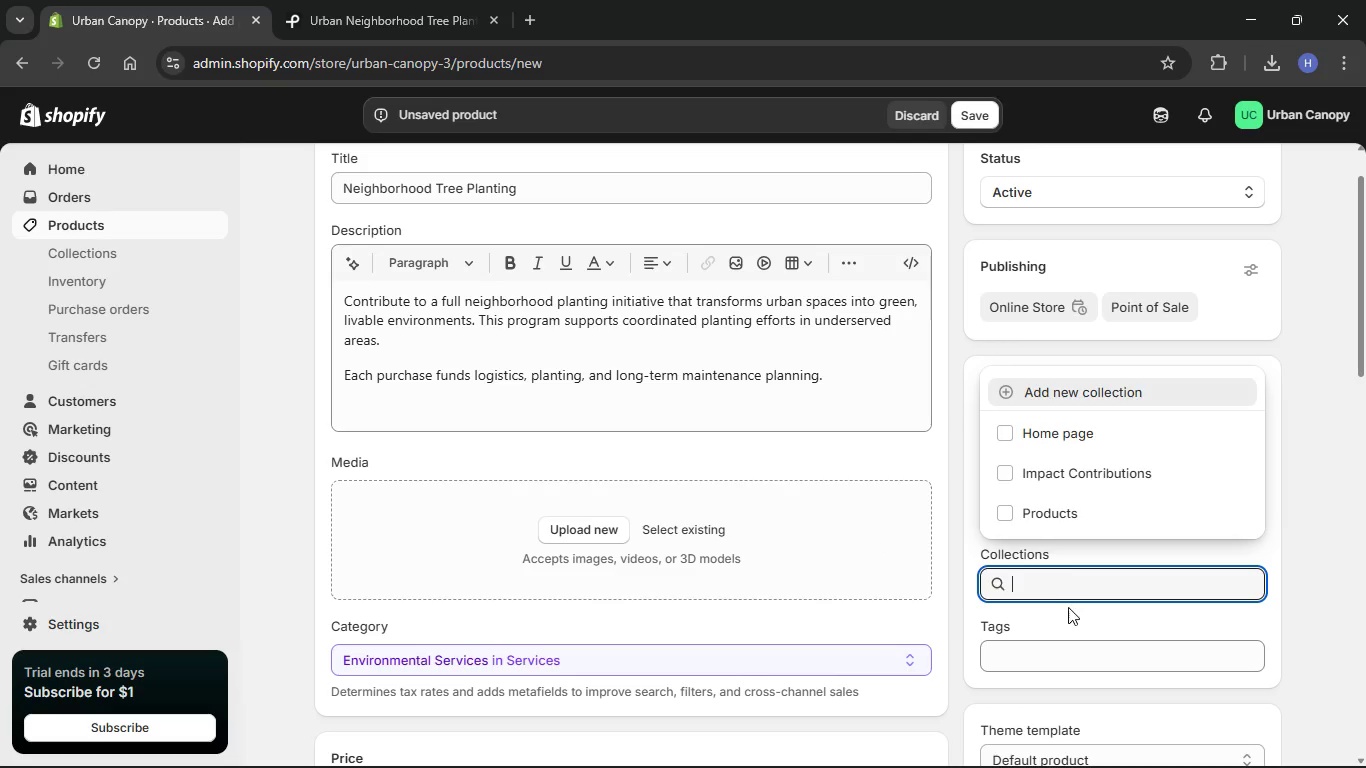 
left_click([1015, 476])
 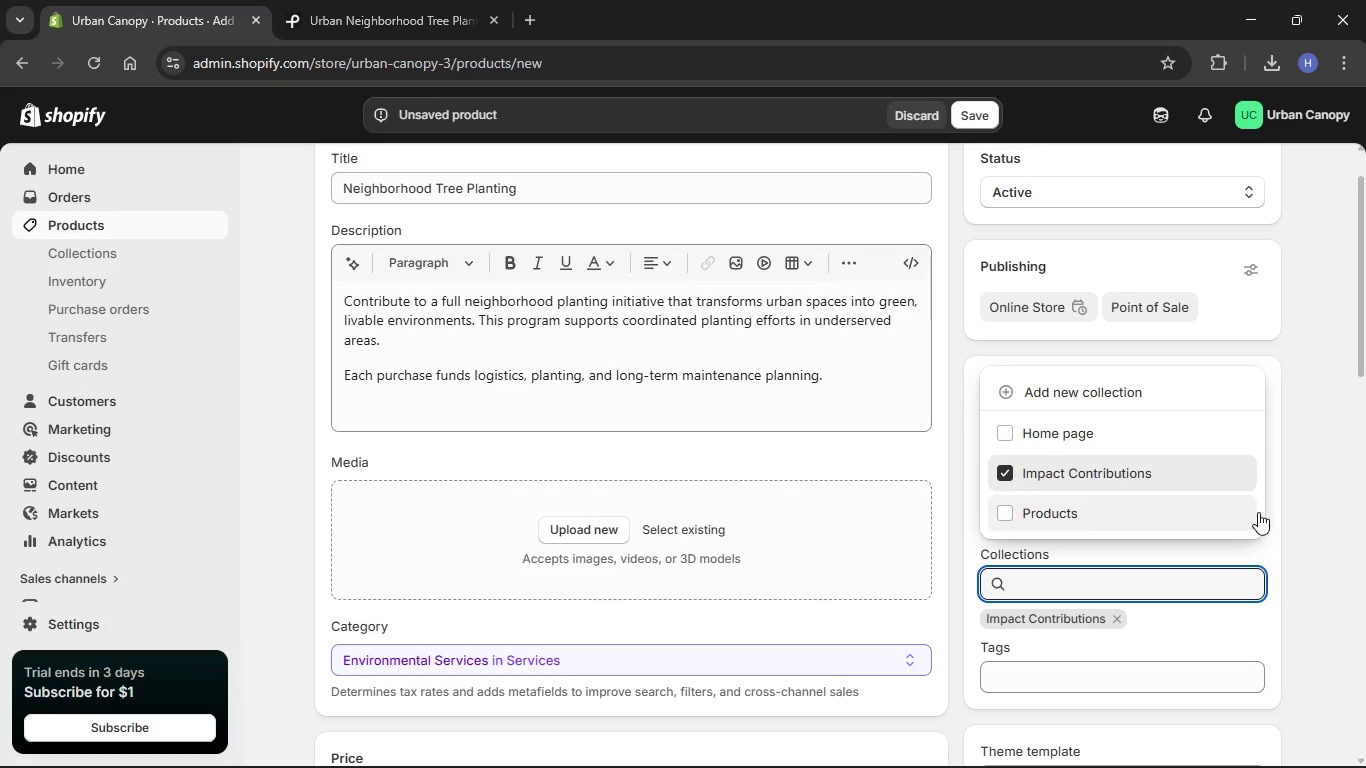 
left_click([1317, 506])
 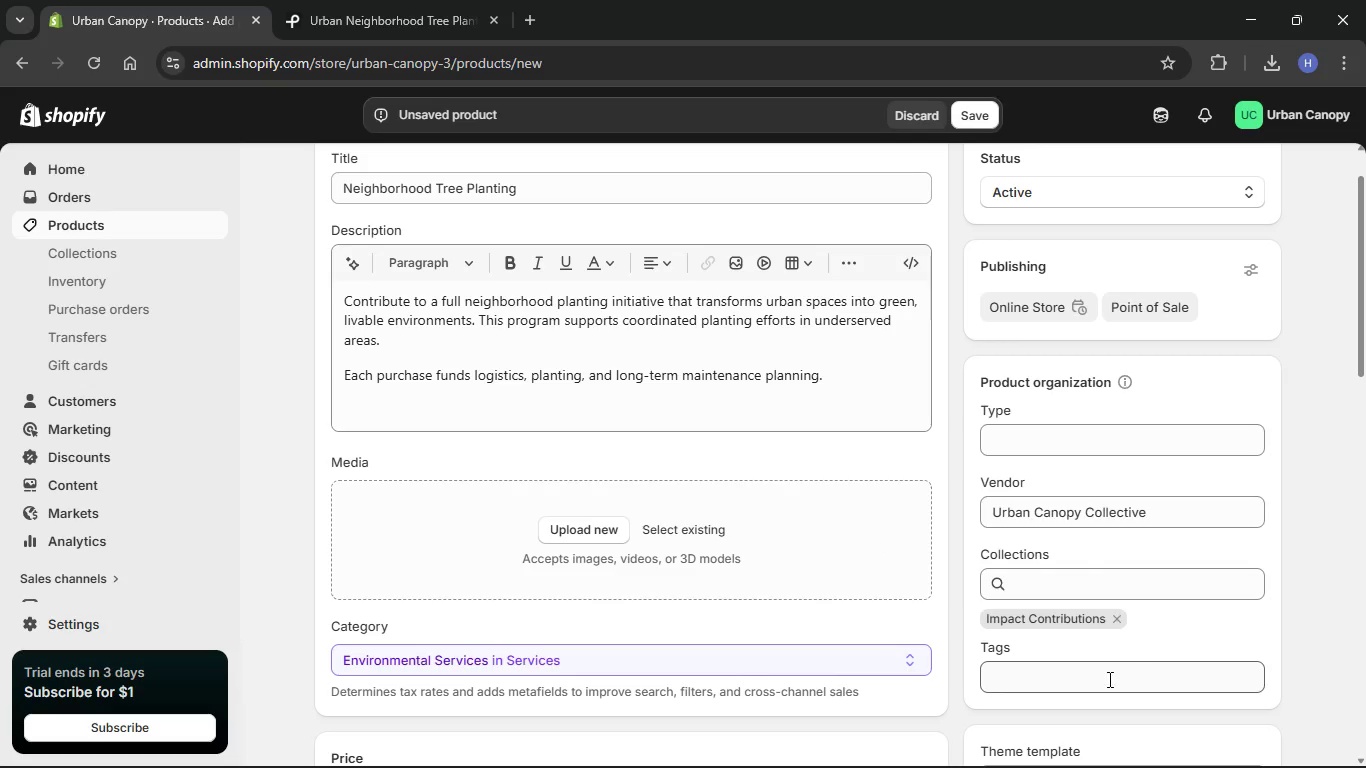 
left_click([1103, 679])
 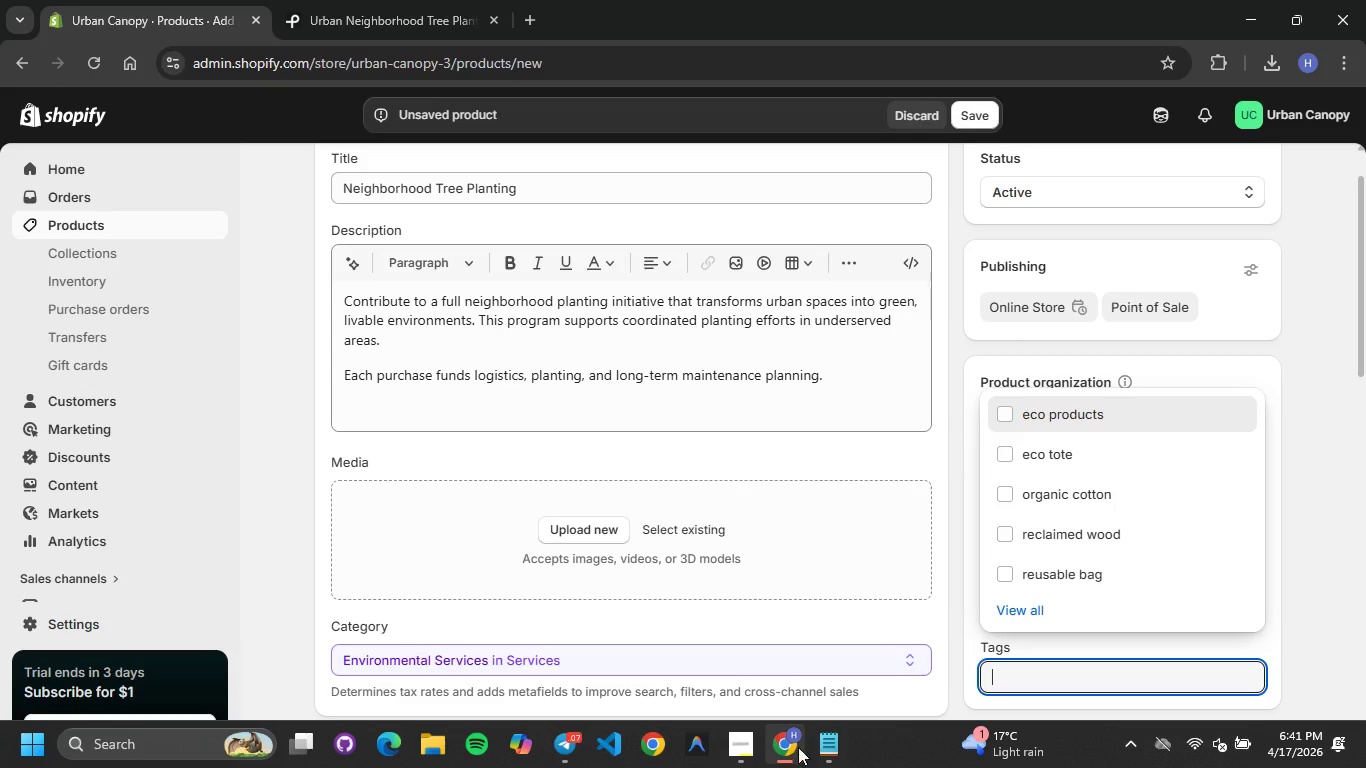 
left_click([819, 752])
 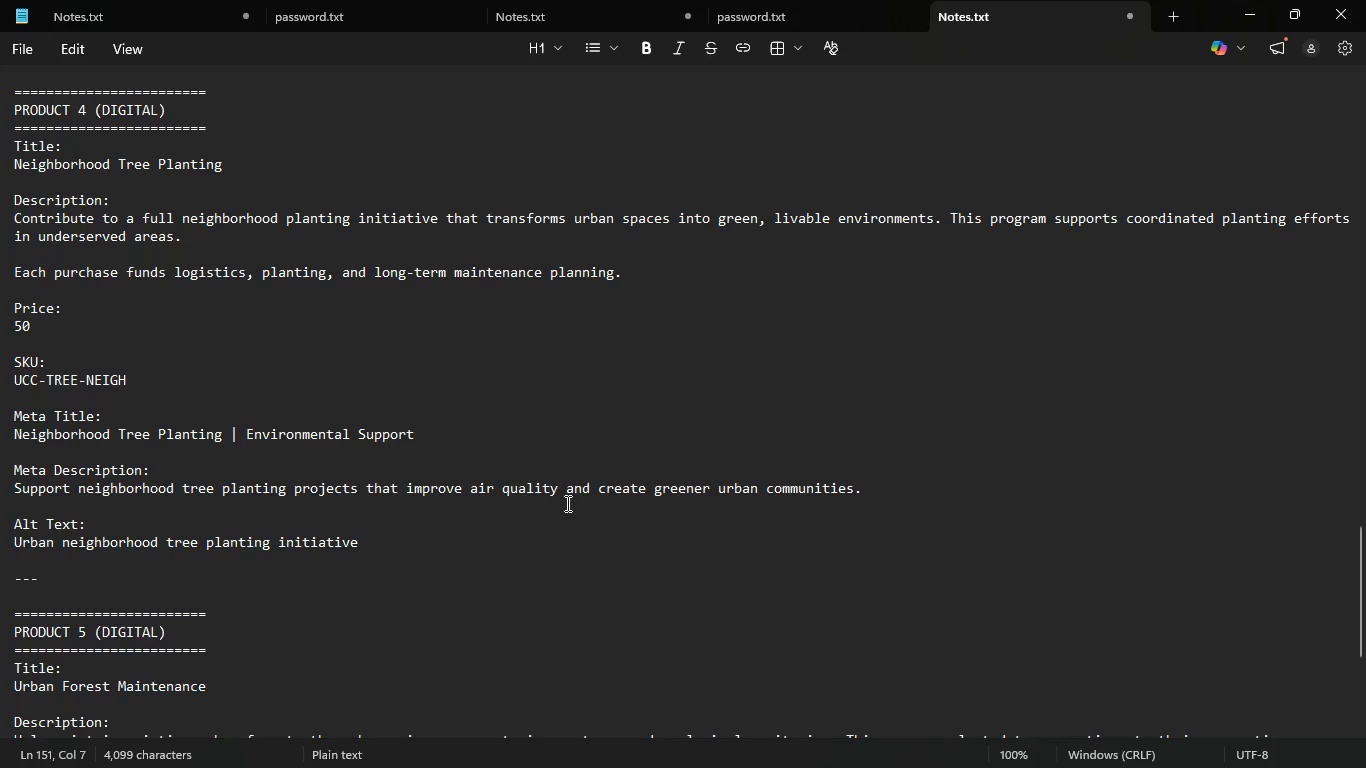 
left_click_drag(start_coordinate=[875, 489], to_coordinate=[0, 483])
 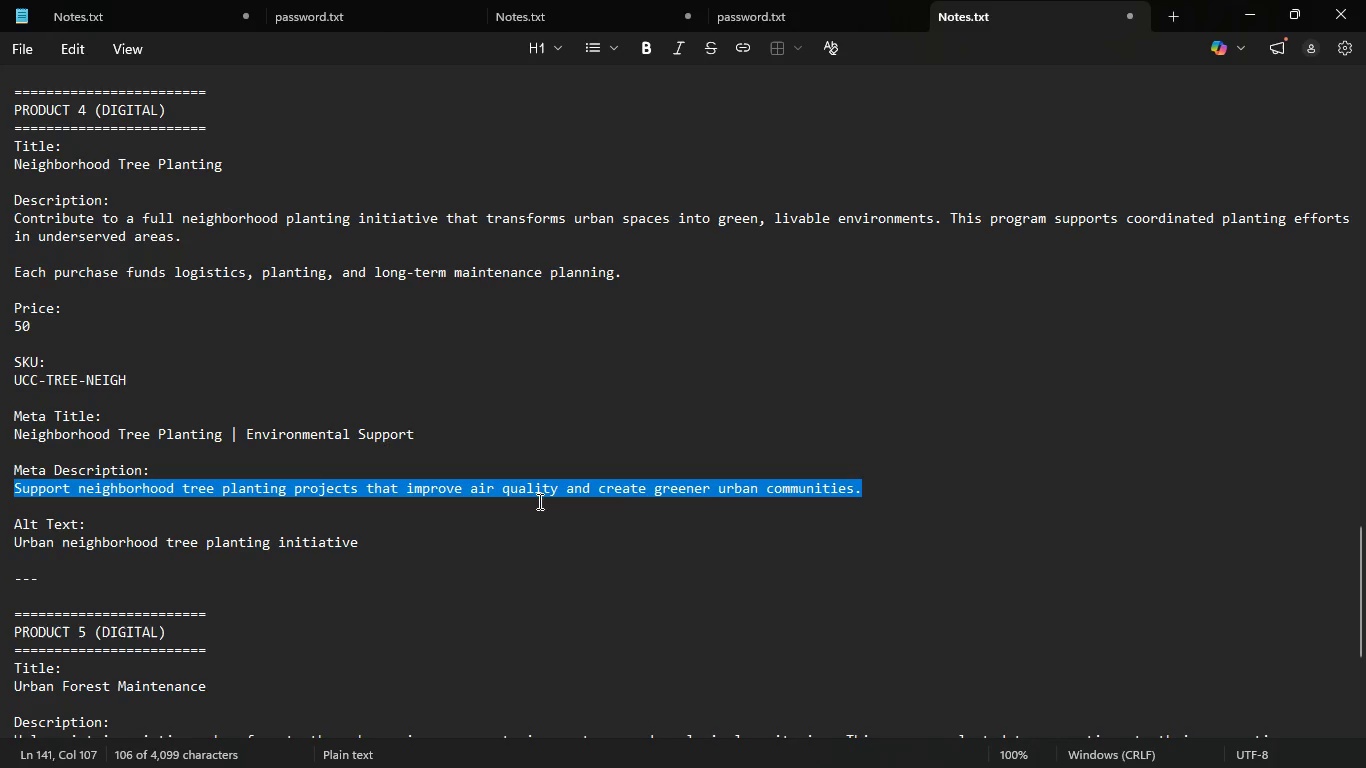 
left_click([731, 515])
 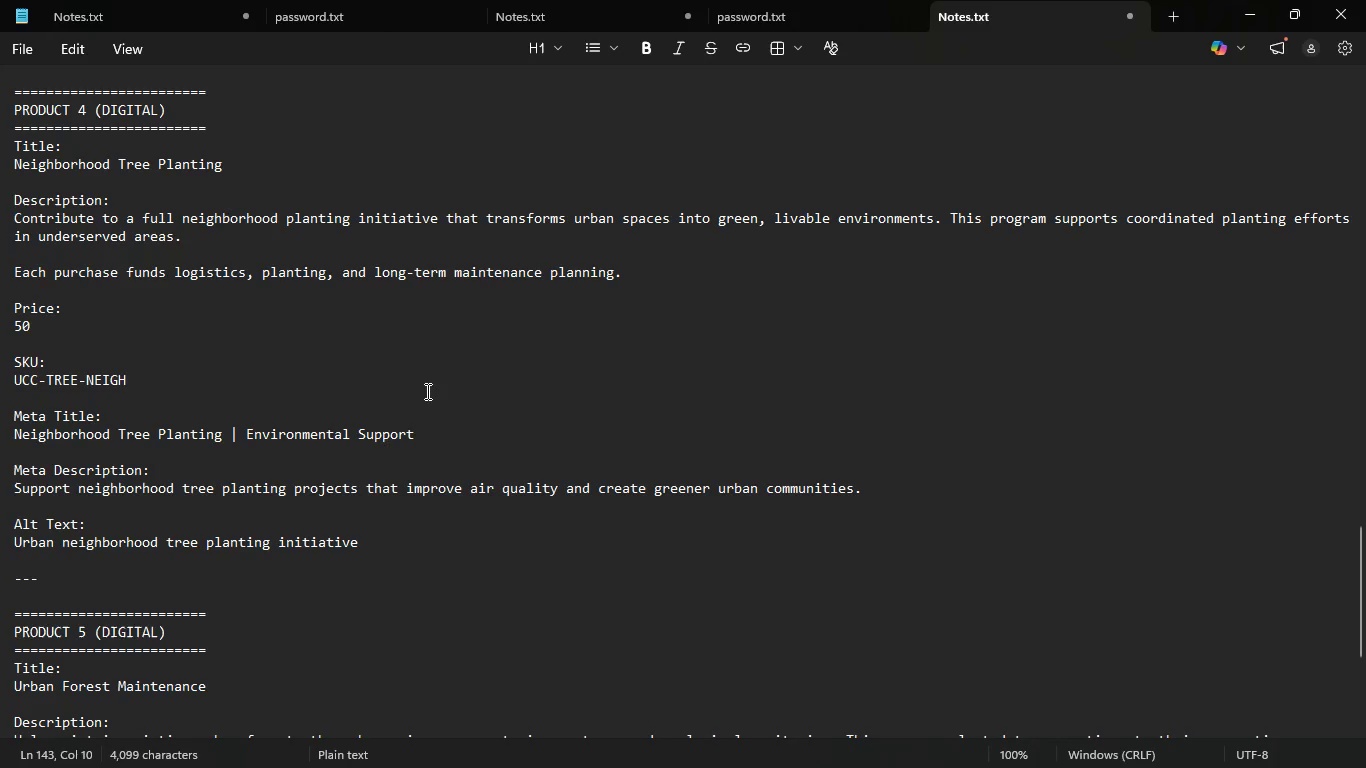 
scroll: coordinate [422, 387], scroll_direction: up, amount: 15.0
 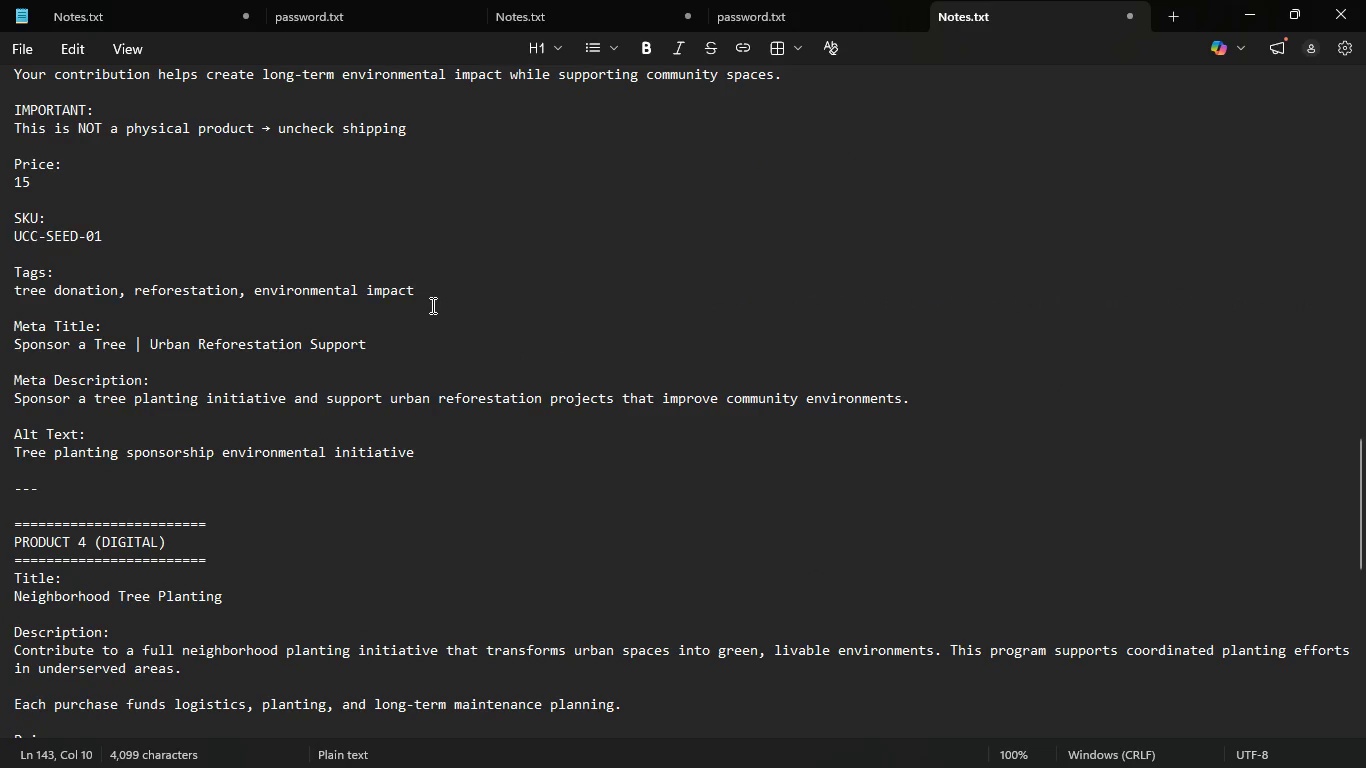 
left_click_drag(start_coordinate=[272, 293], to_coordinate=[265, 293])
 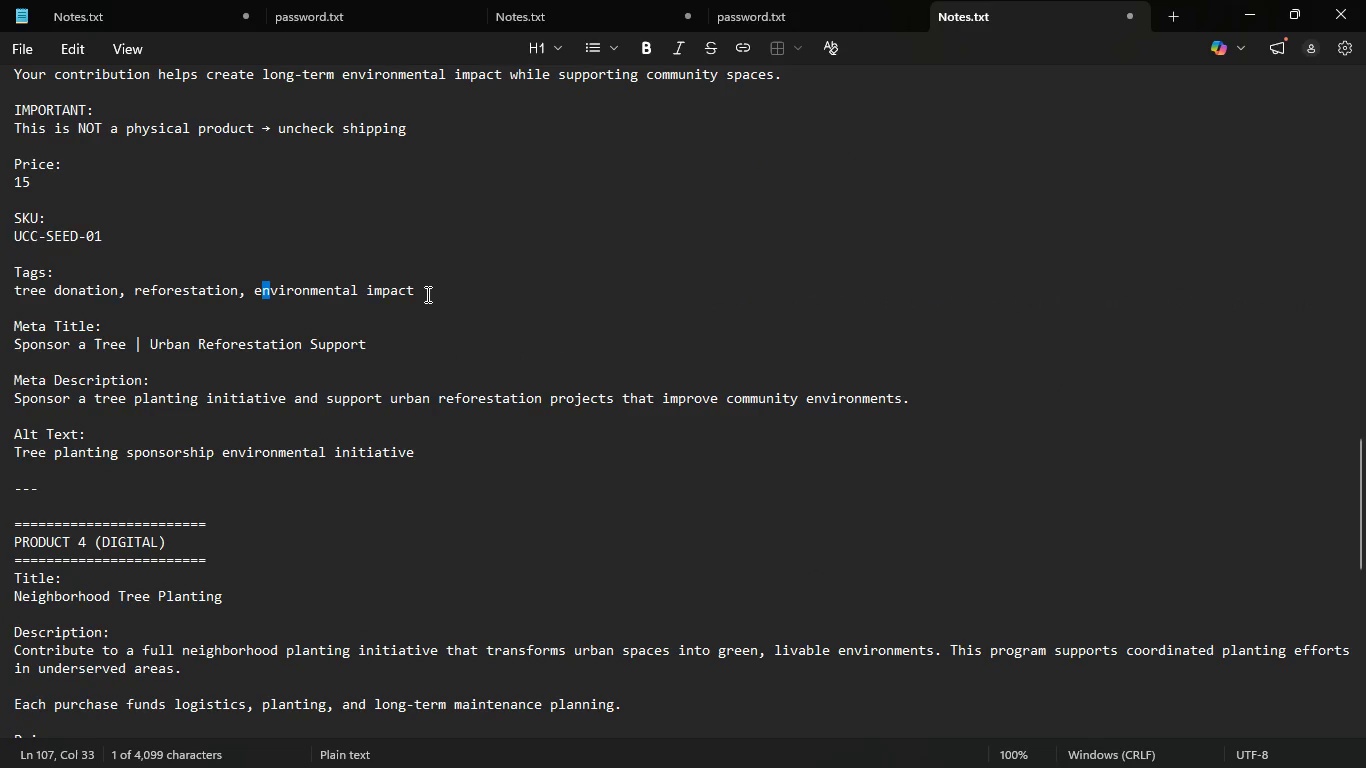 
left_click_drag(start_coordinate=[427, 295], to_coordinate=[0, 299])
 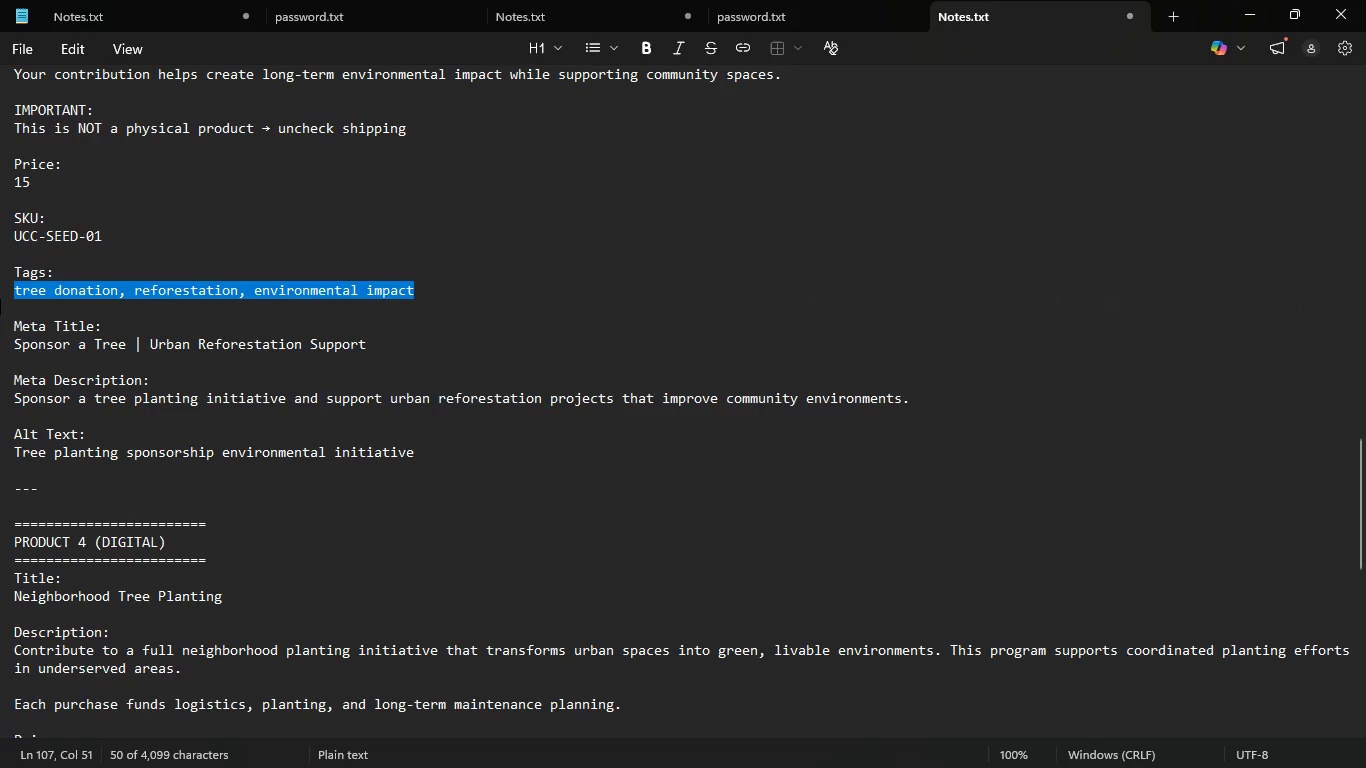 
key(Control+C)
 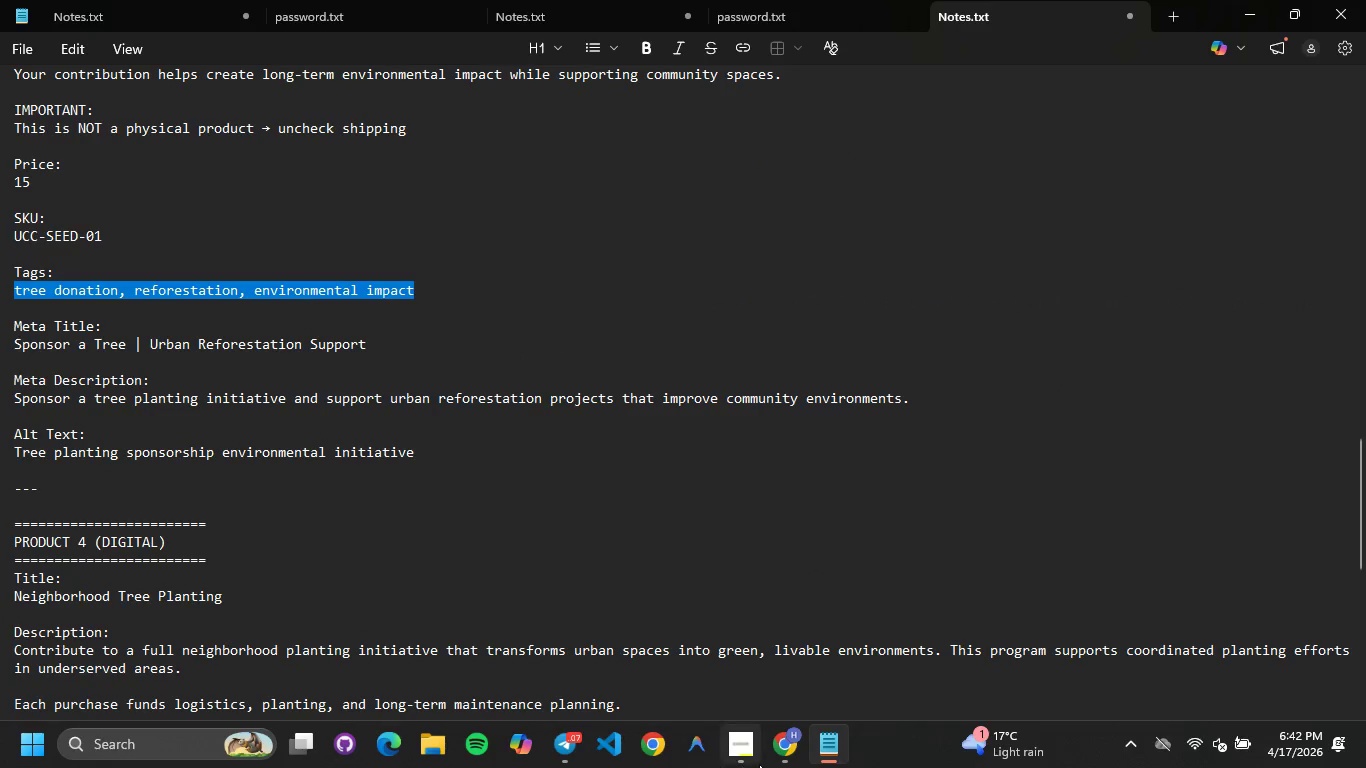 
left_click([789, 748])
 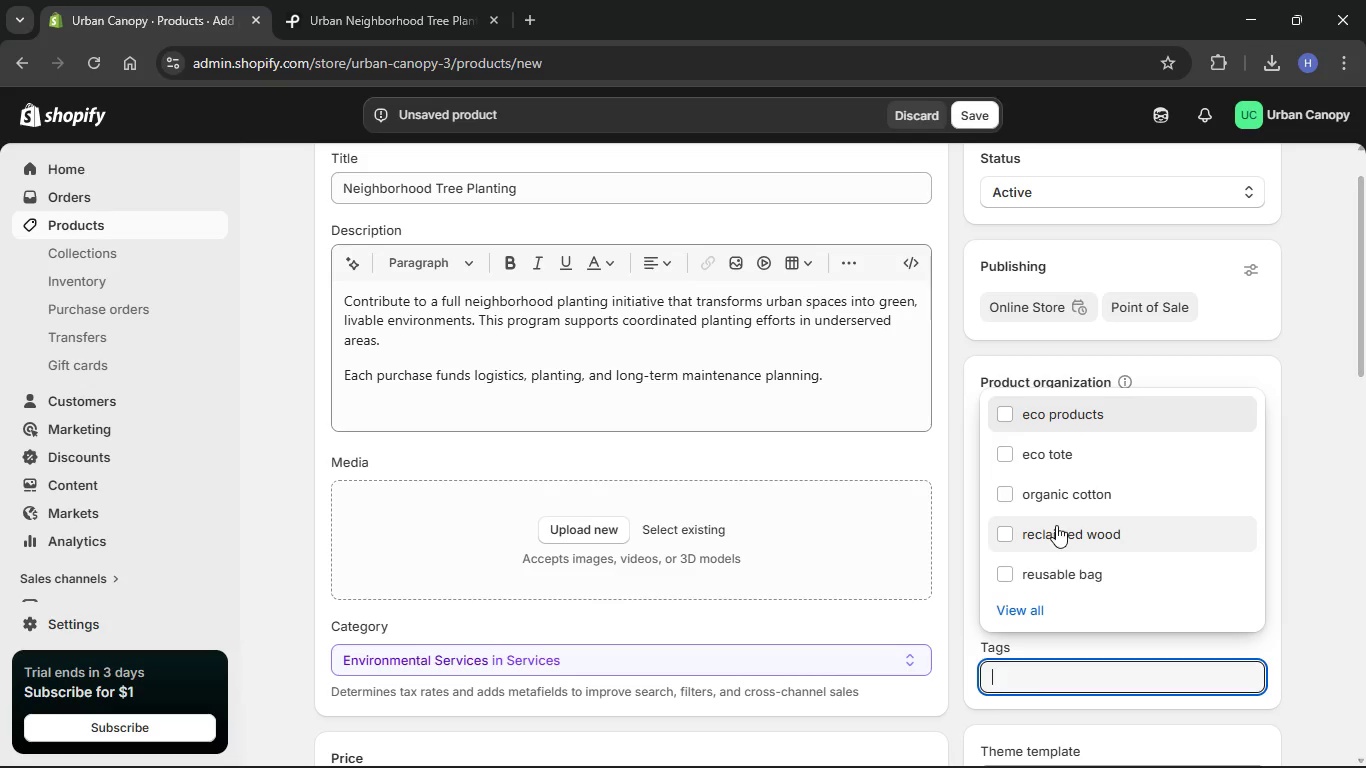 
key(Control+V)
 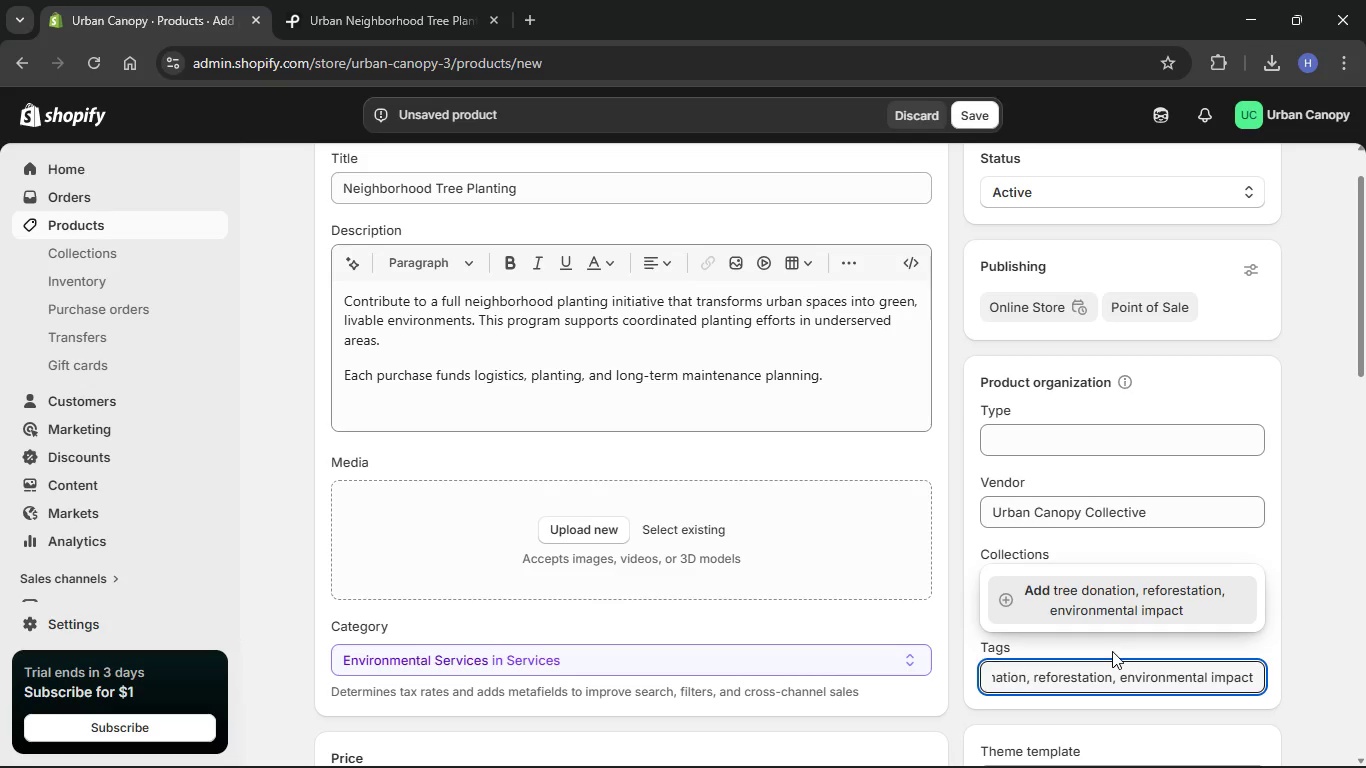 
key(Enter)
 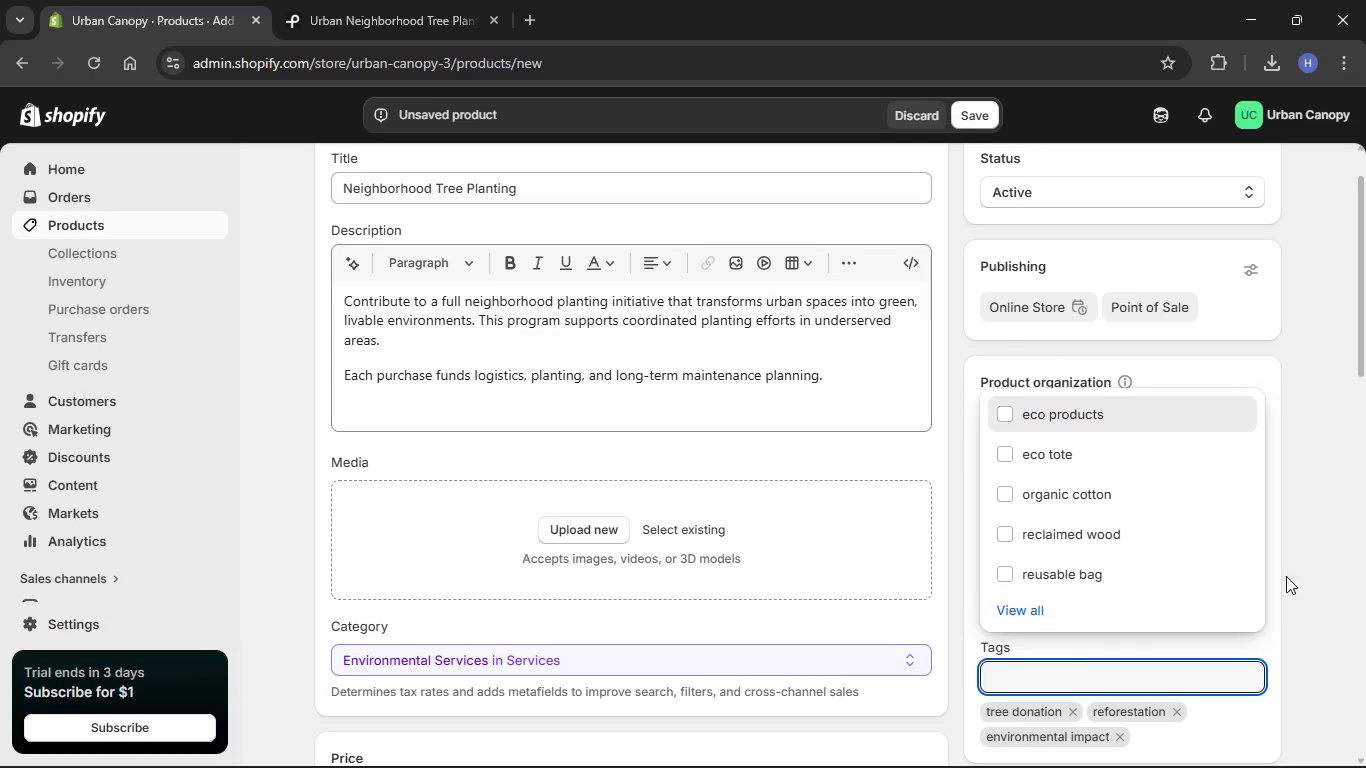 
left_click([1356, 551])
 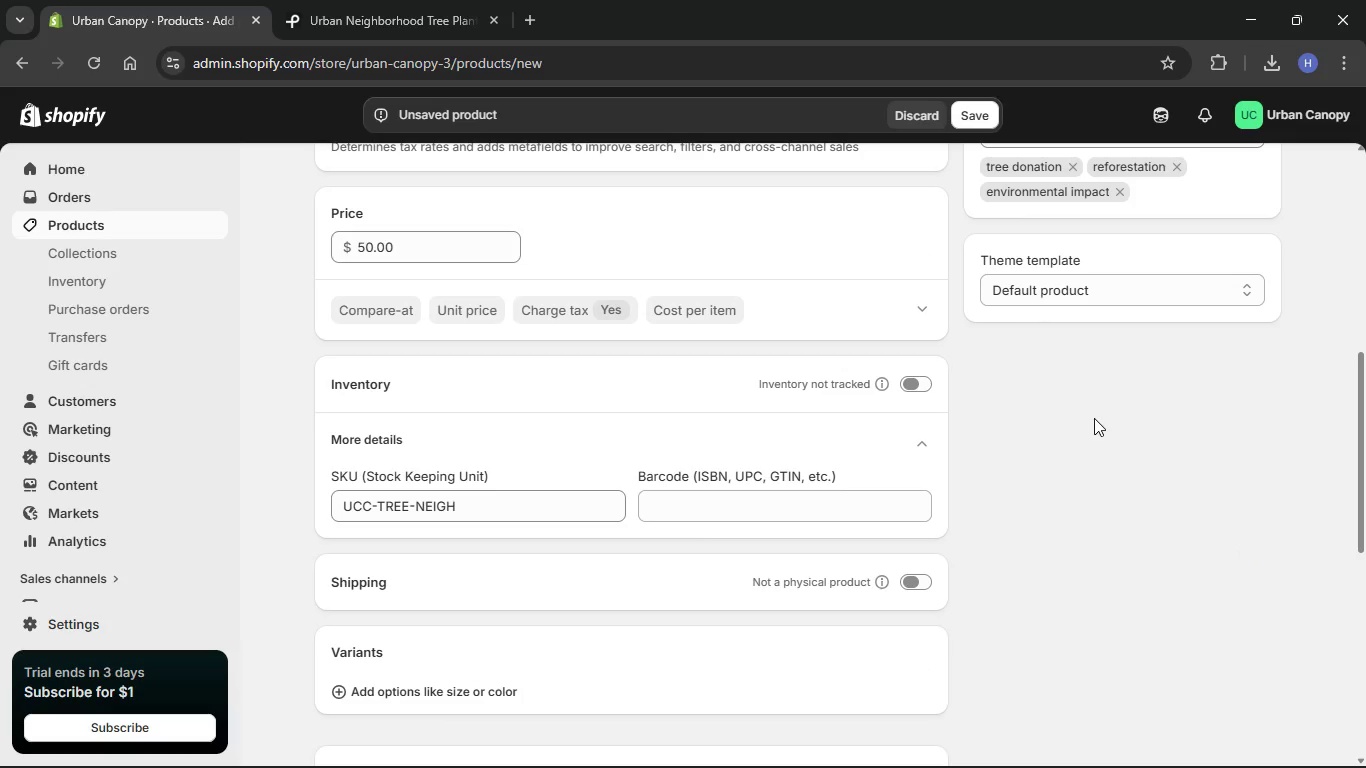 
scroll: coordinate [1094, 417], scroll_direction: up, amount: 3.0
 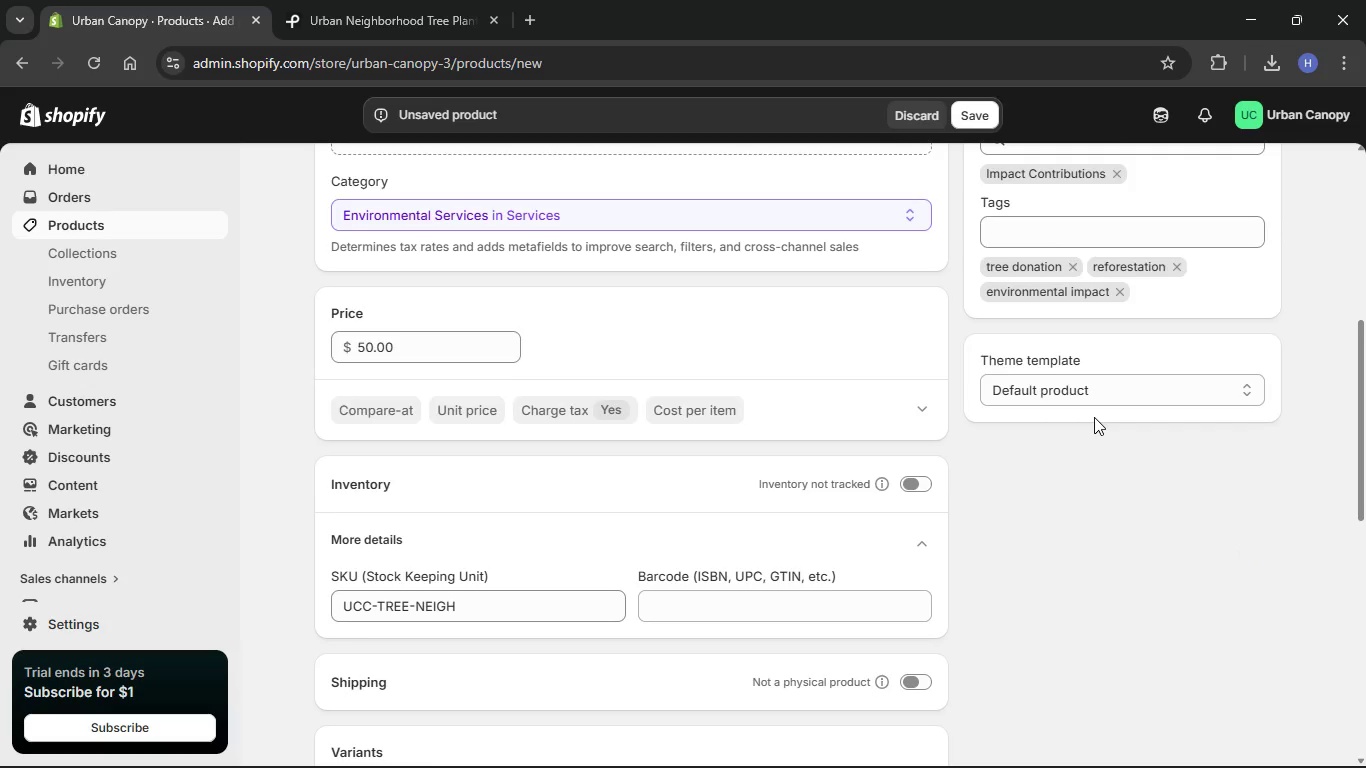 
scroll: coordinate [358, 587], scroll_direction: down, amount: 13.0
 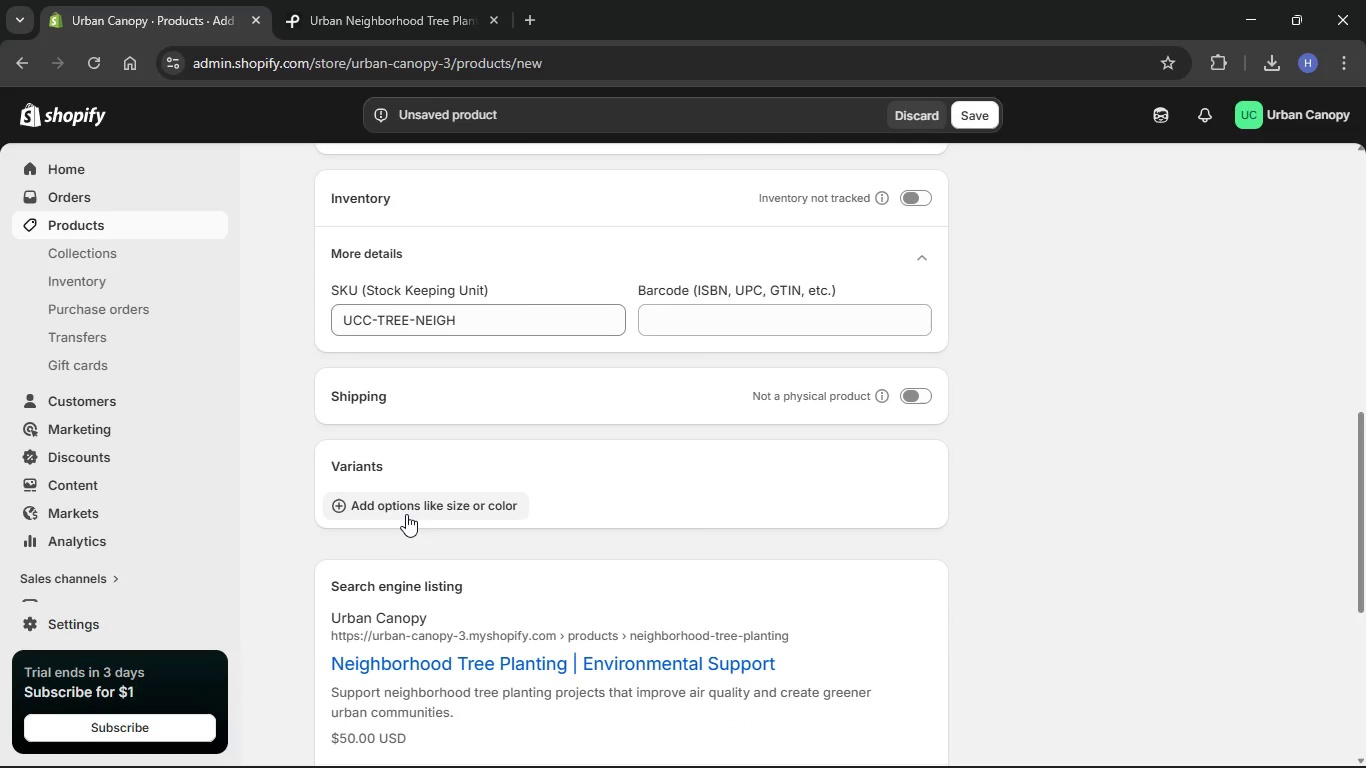 
left_click([406, 512])
 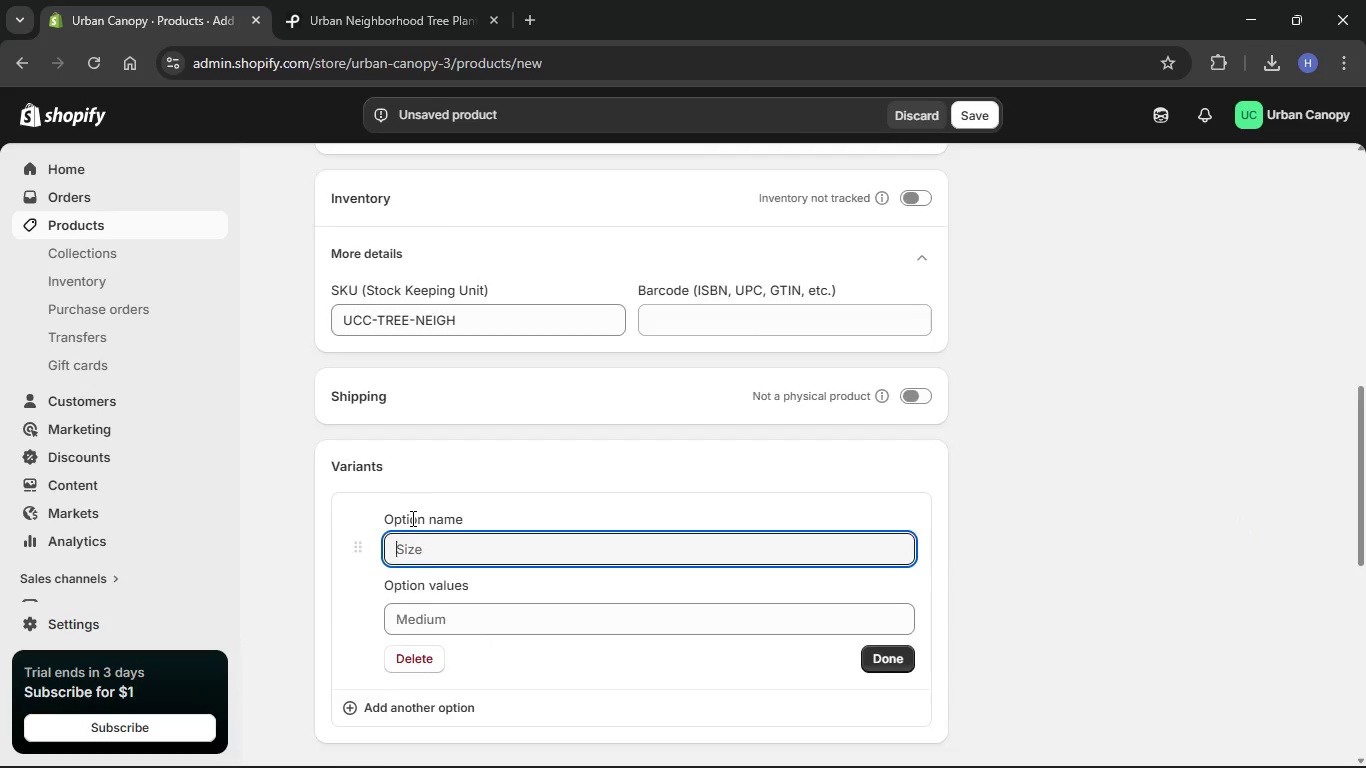 
scroll: coordinate [414, 524], scroll_direction: down, amount: 5.0
 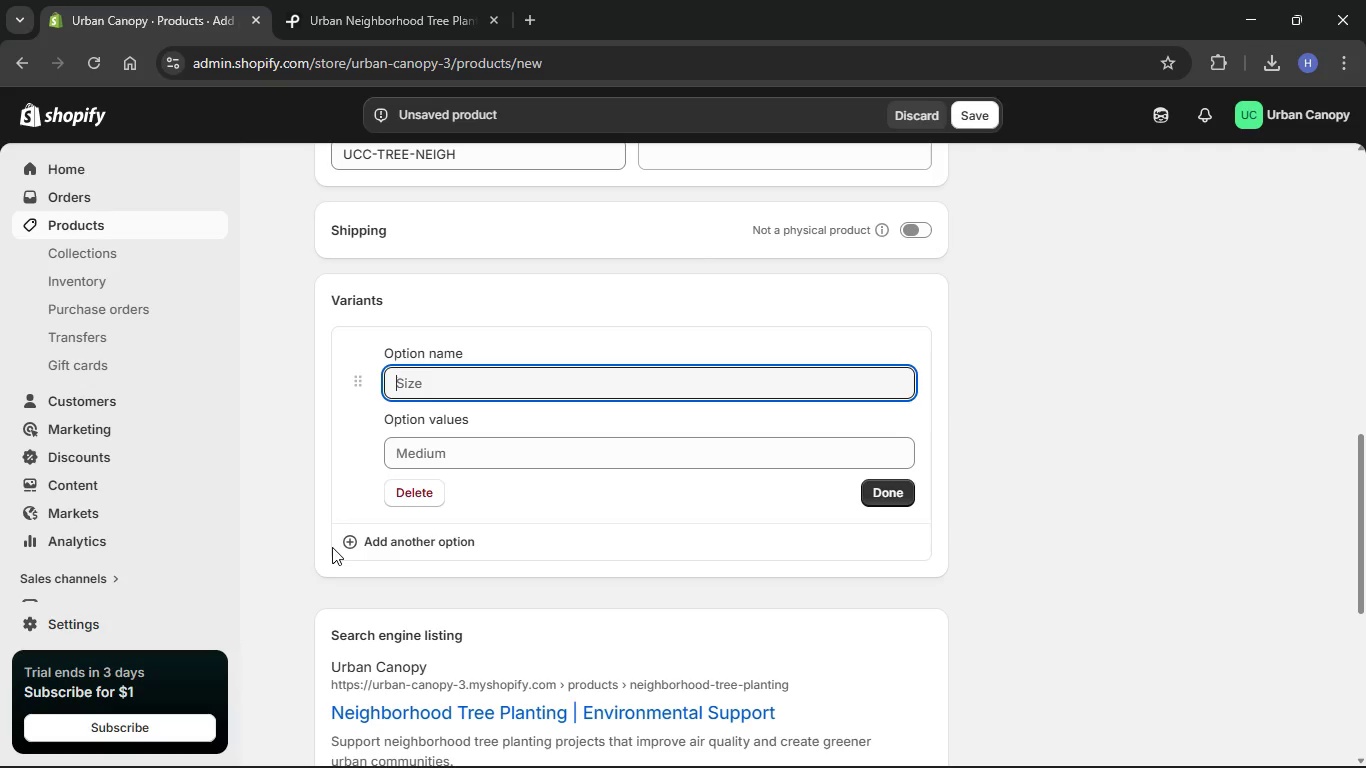 
wait(5.12)
 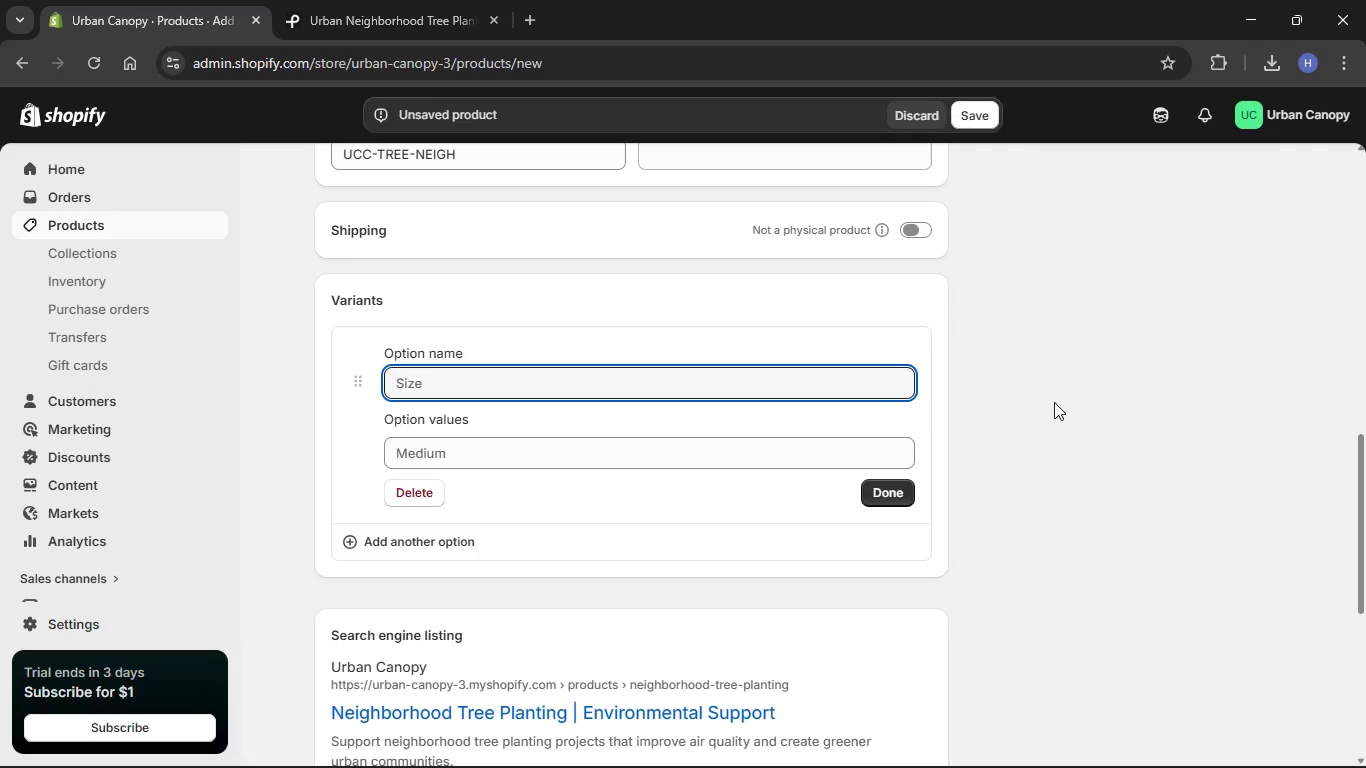 
left_click([390, 440])
 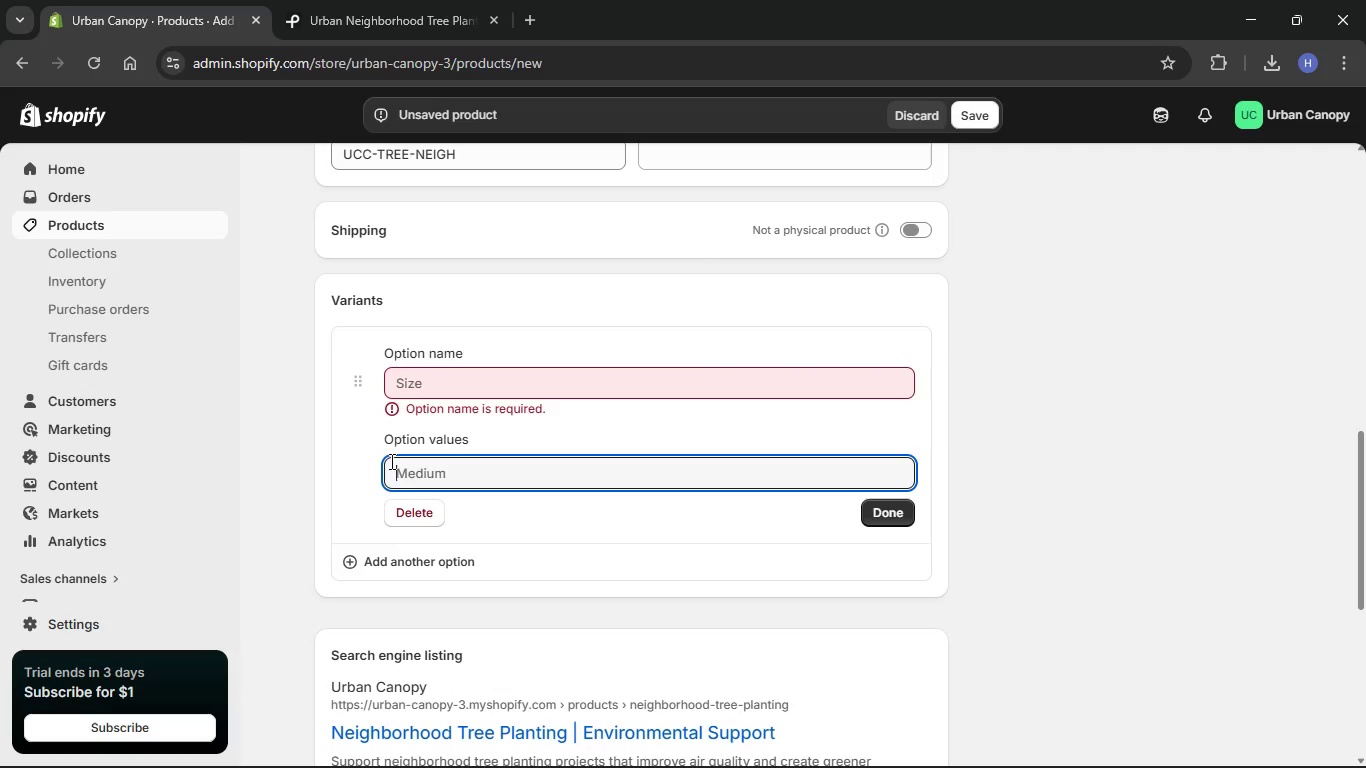 
left_click([418, 520])
 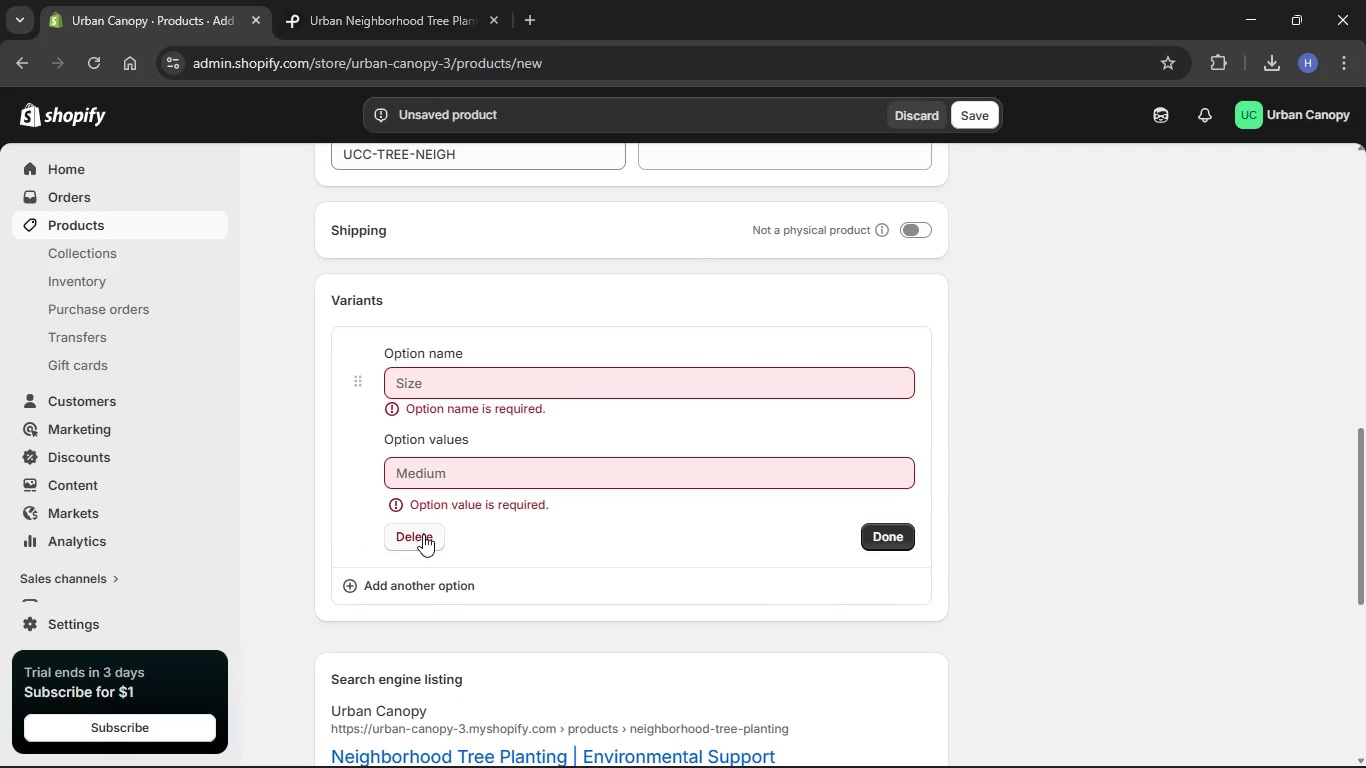 
left_click([423, 534])
 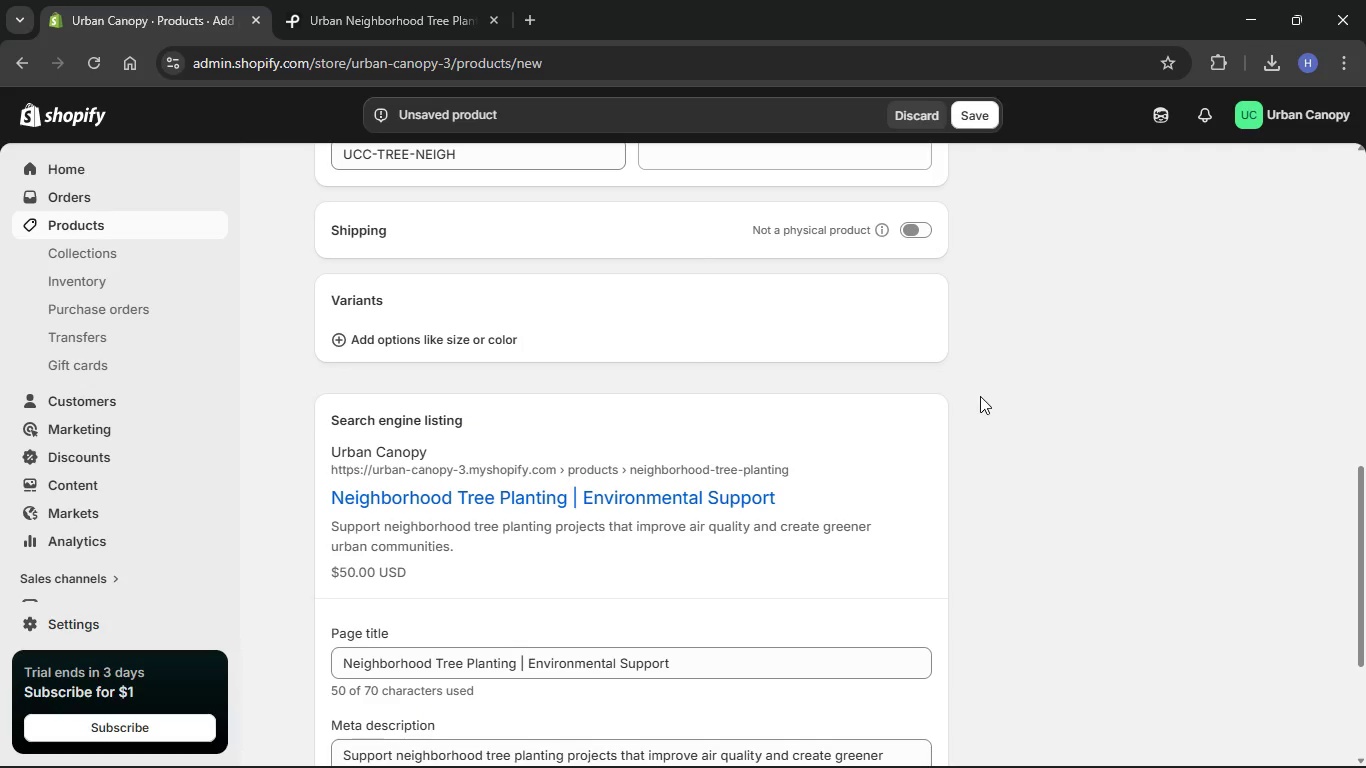 
scroll: coordinate [963, 404], scroll_direction: up, amount: 28.0
 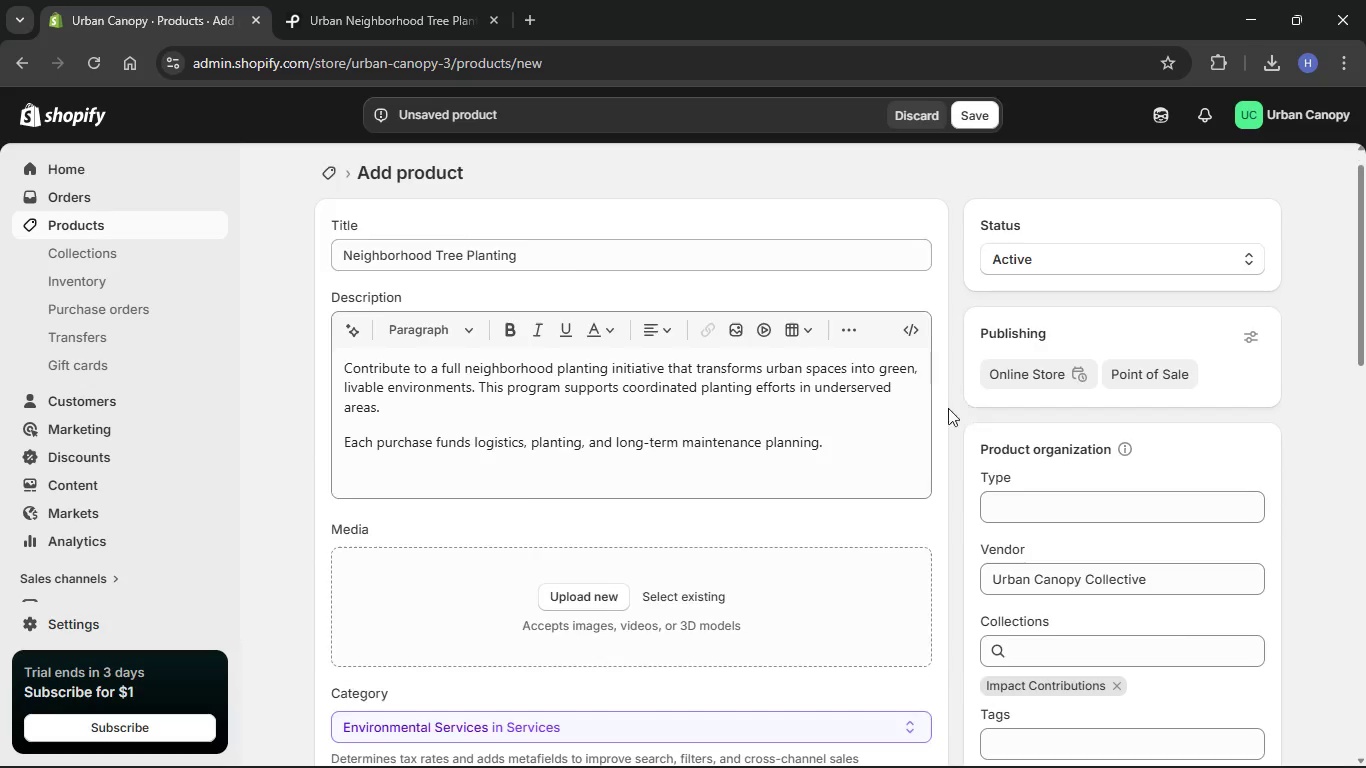 
scroll: coordinate [940, 408], scroll_direction: down, amount: 1.0
 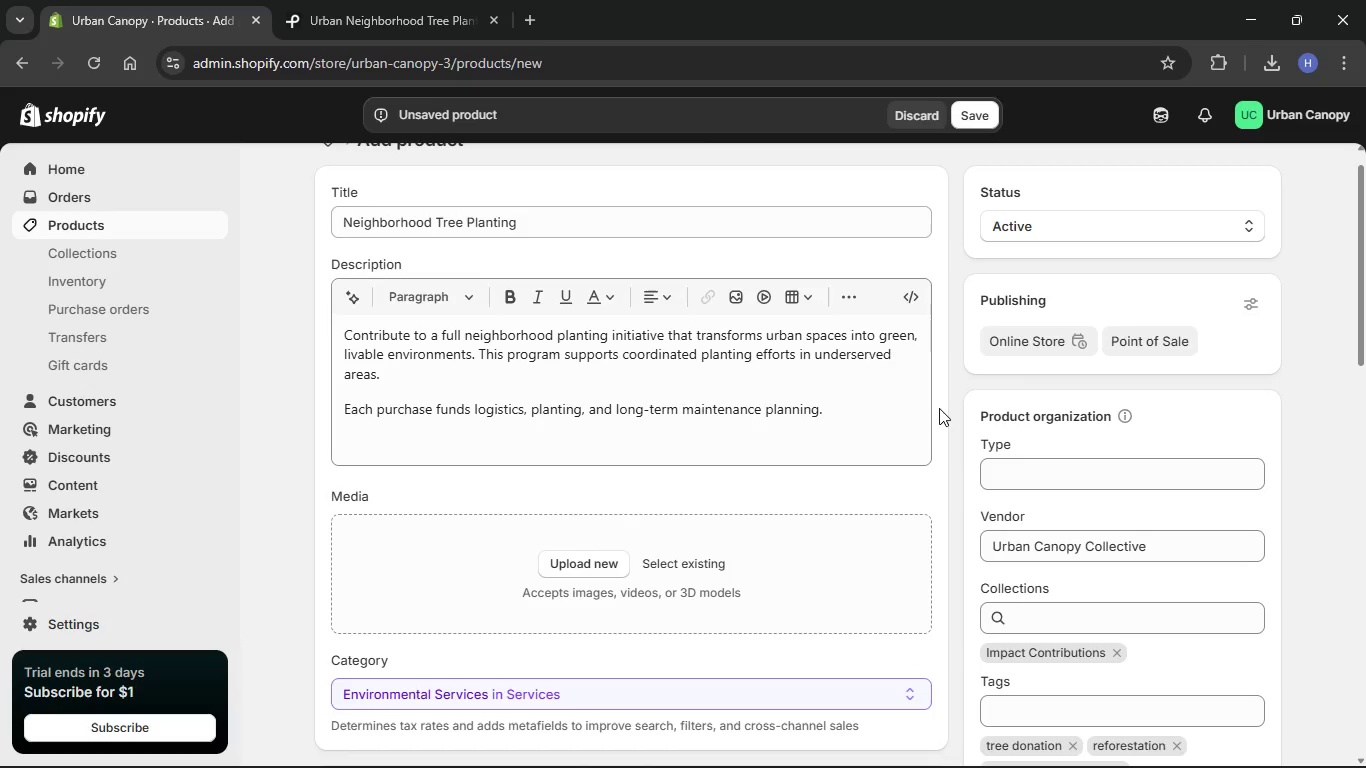 
wait(6.7)
 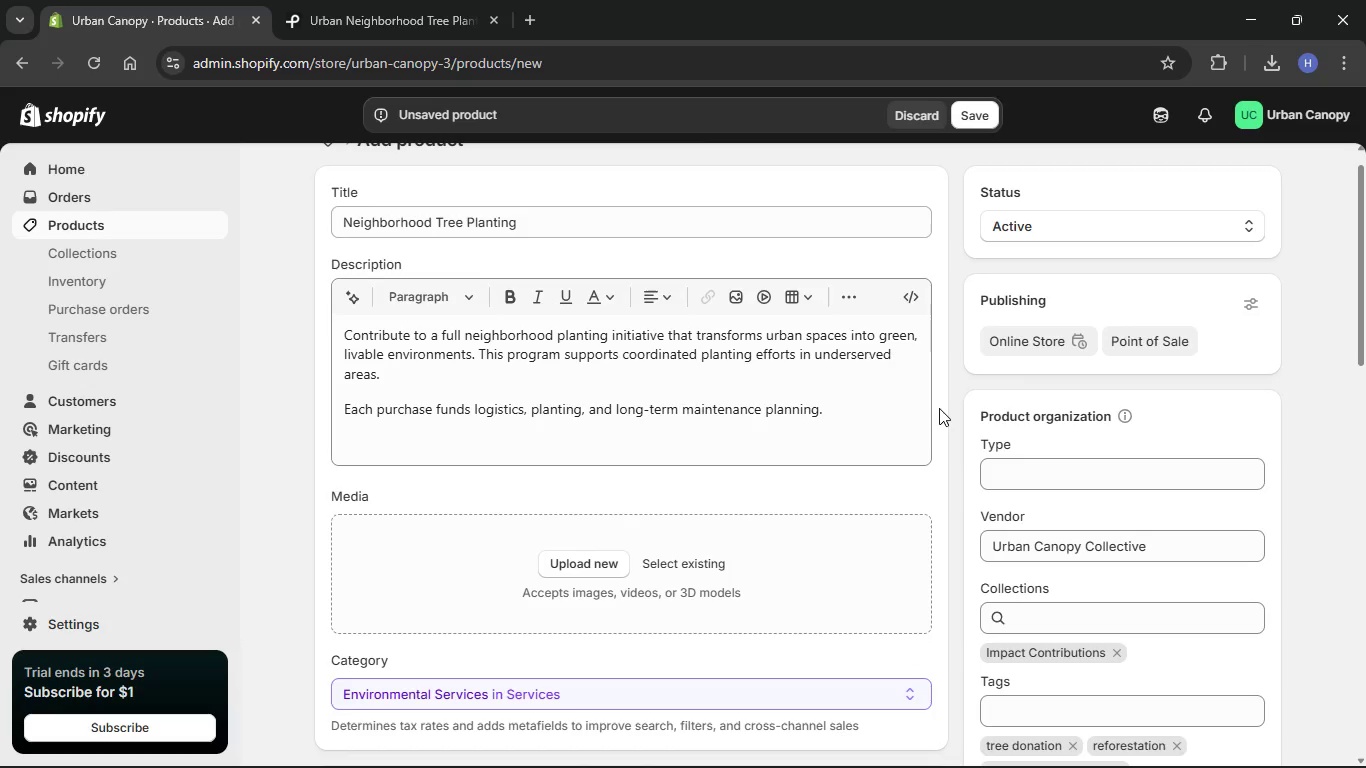 
left_click([601, 555])
 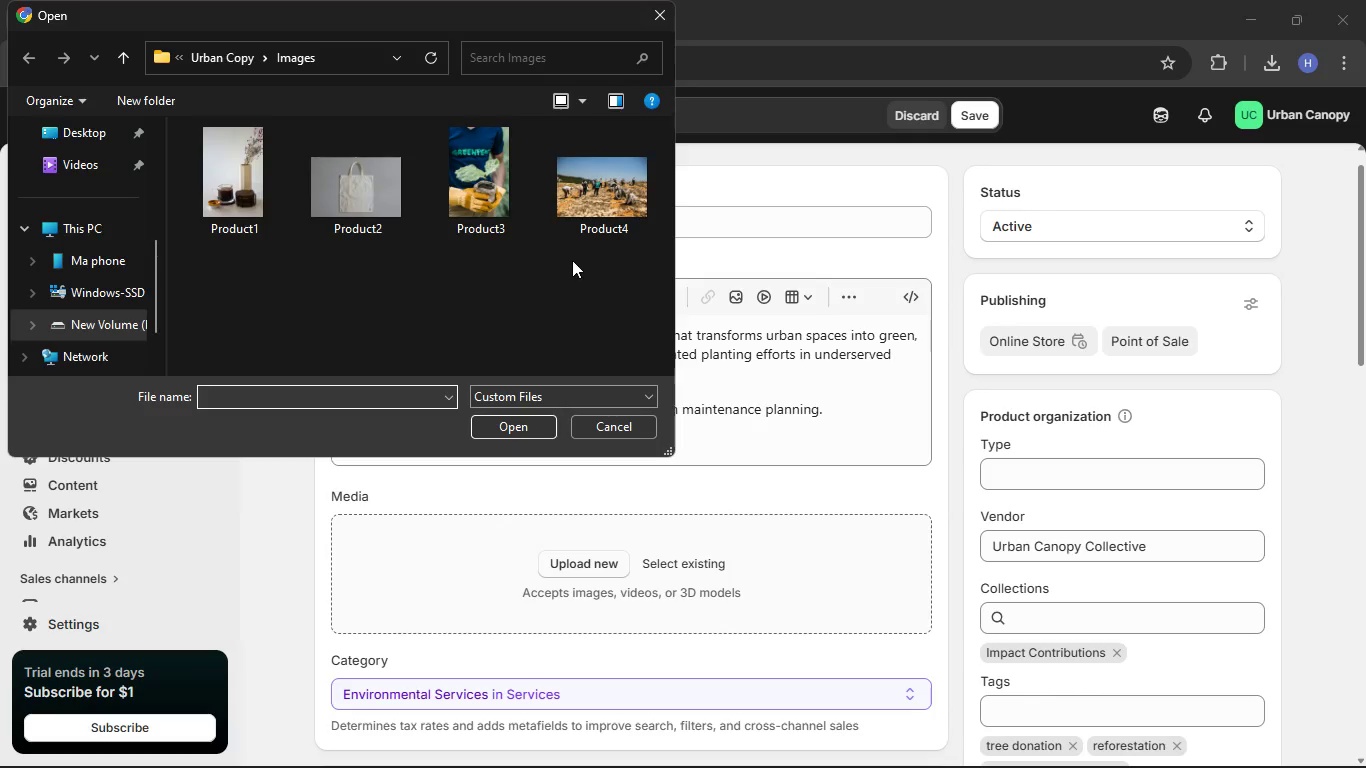 
left_click([561, 181])
 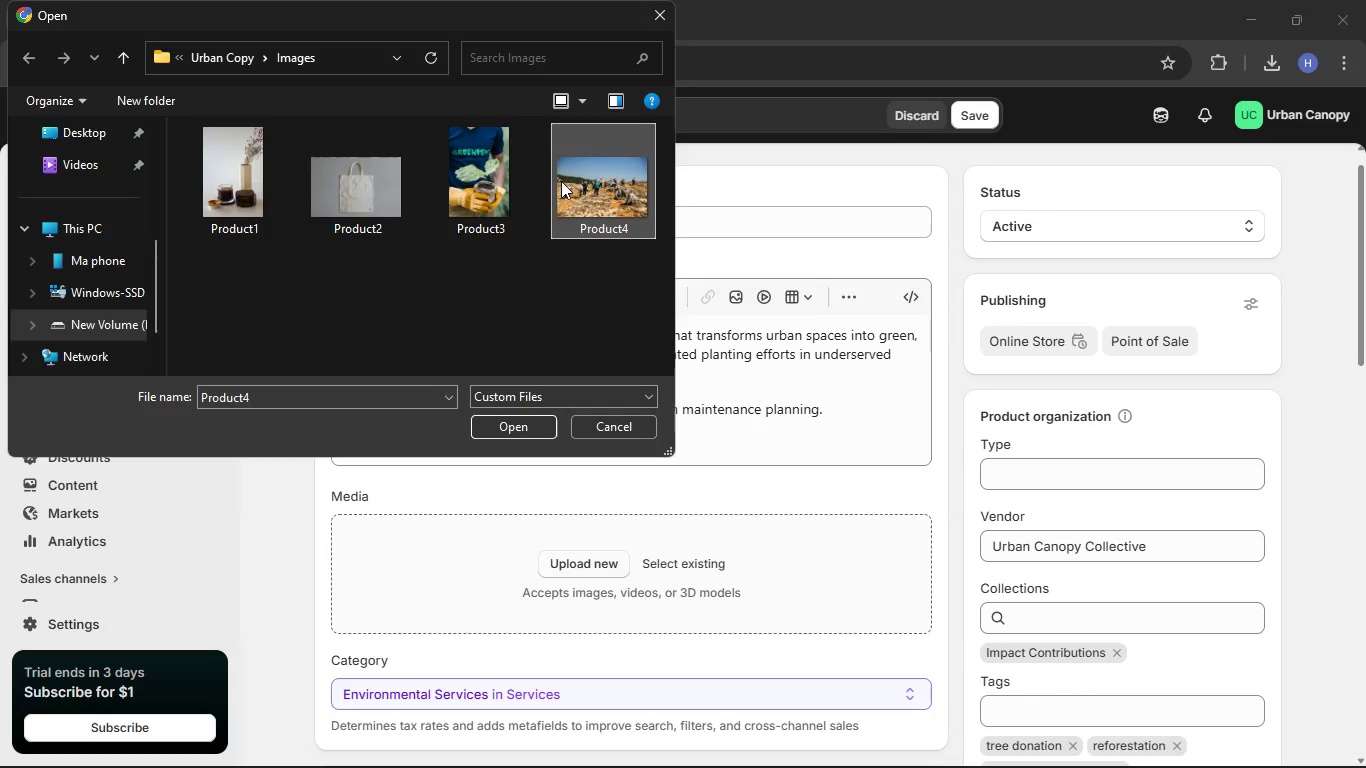 
double_click([561, 181])
 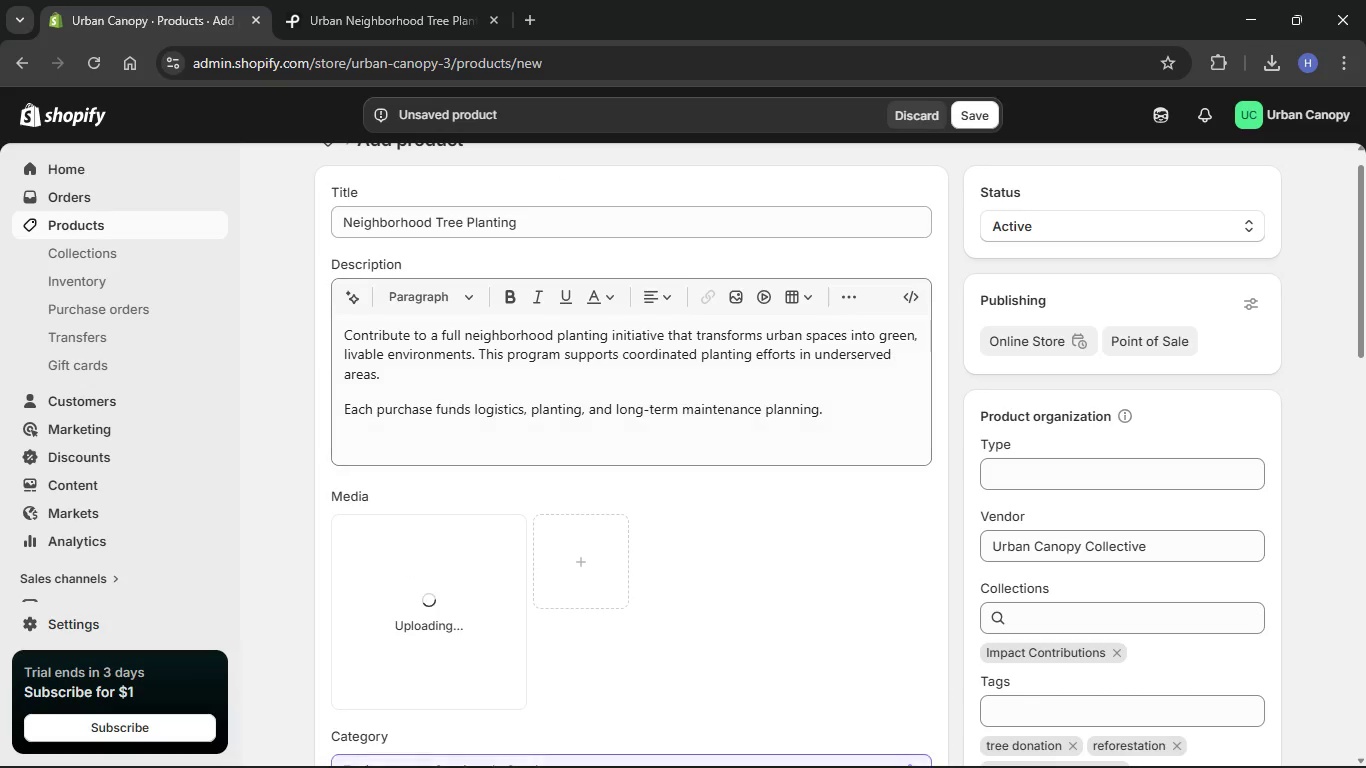 
left_click([443, 762])
 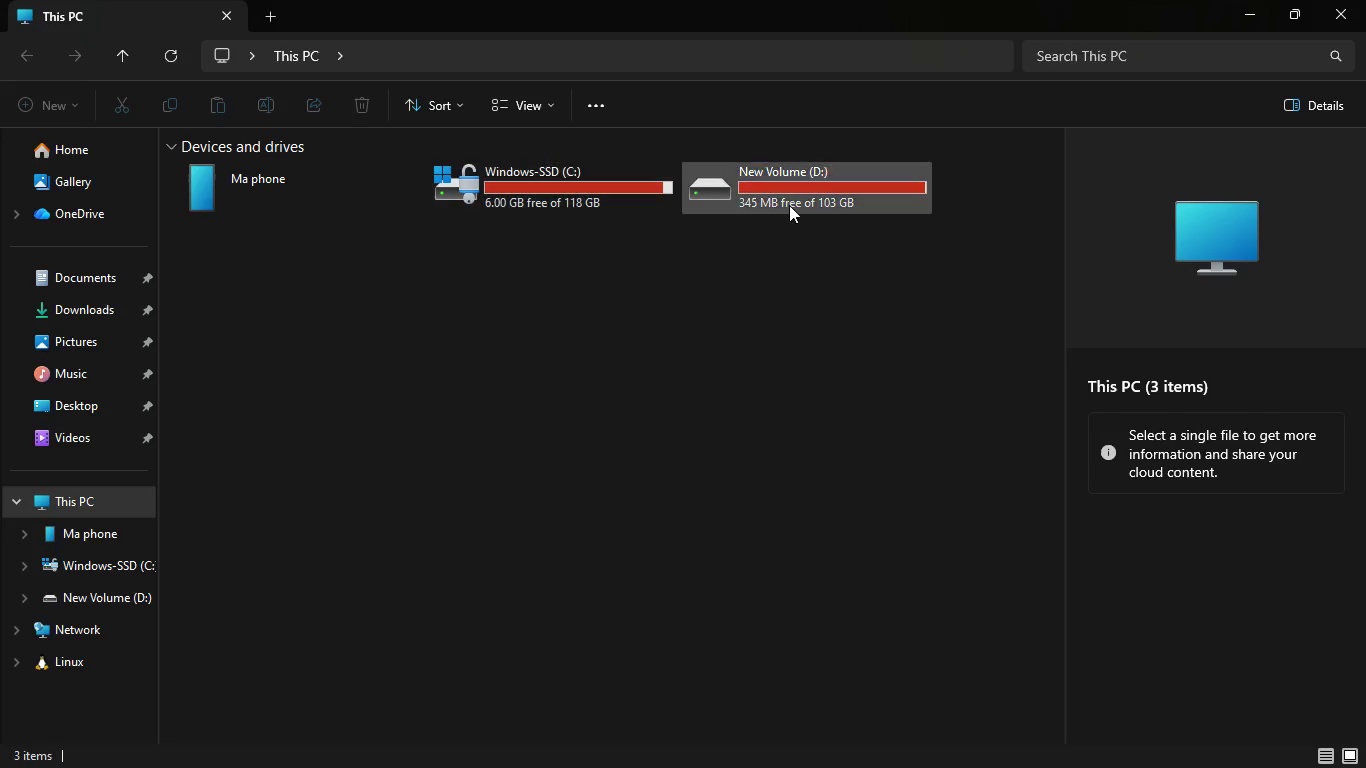 
double_click([789, 205])
 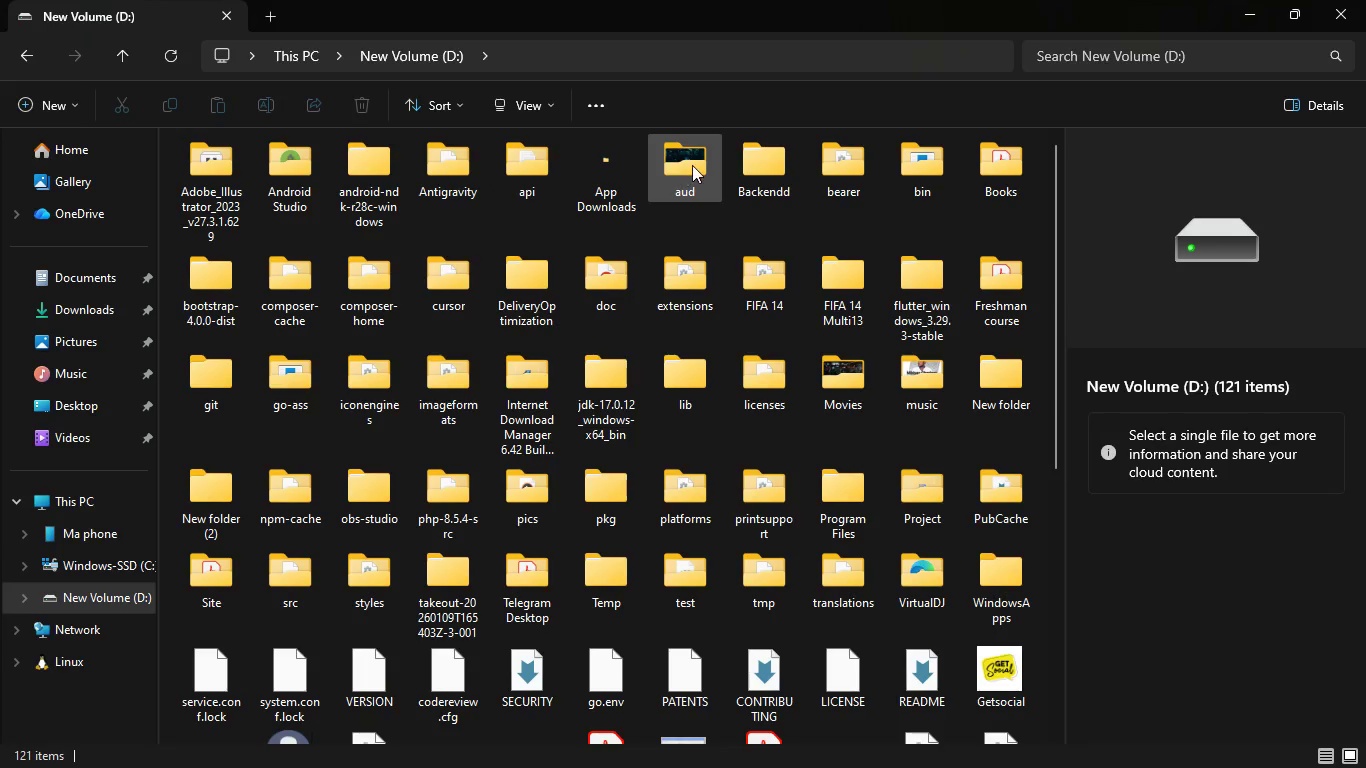 
double_click([693, 165])
 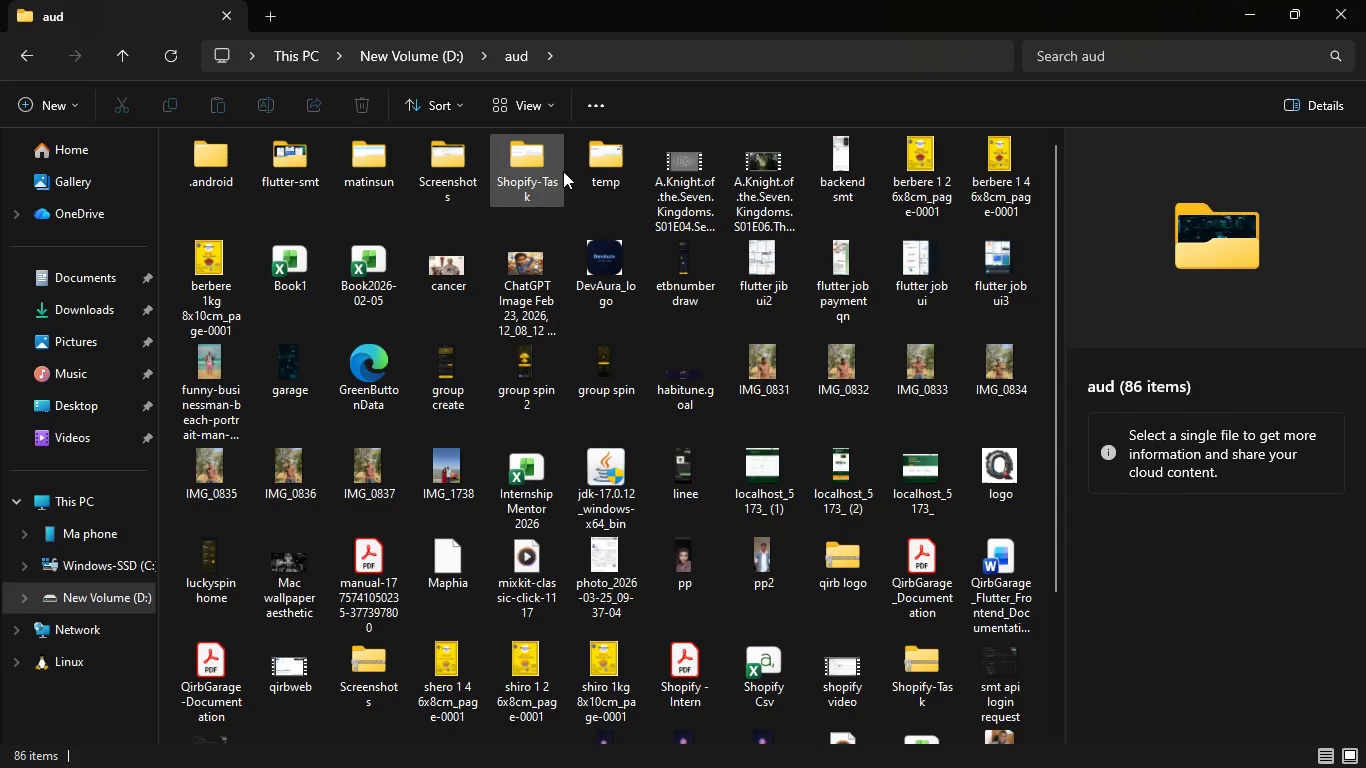 
double_click([538, 175])
 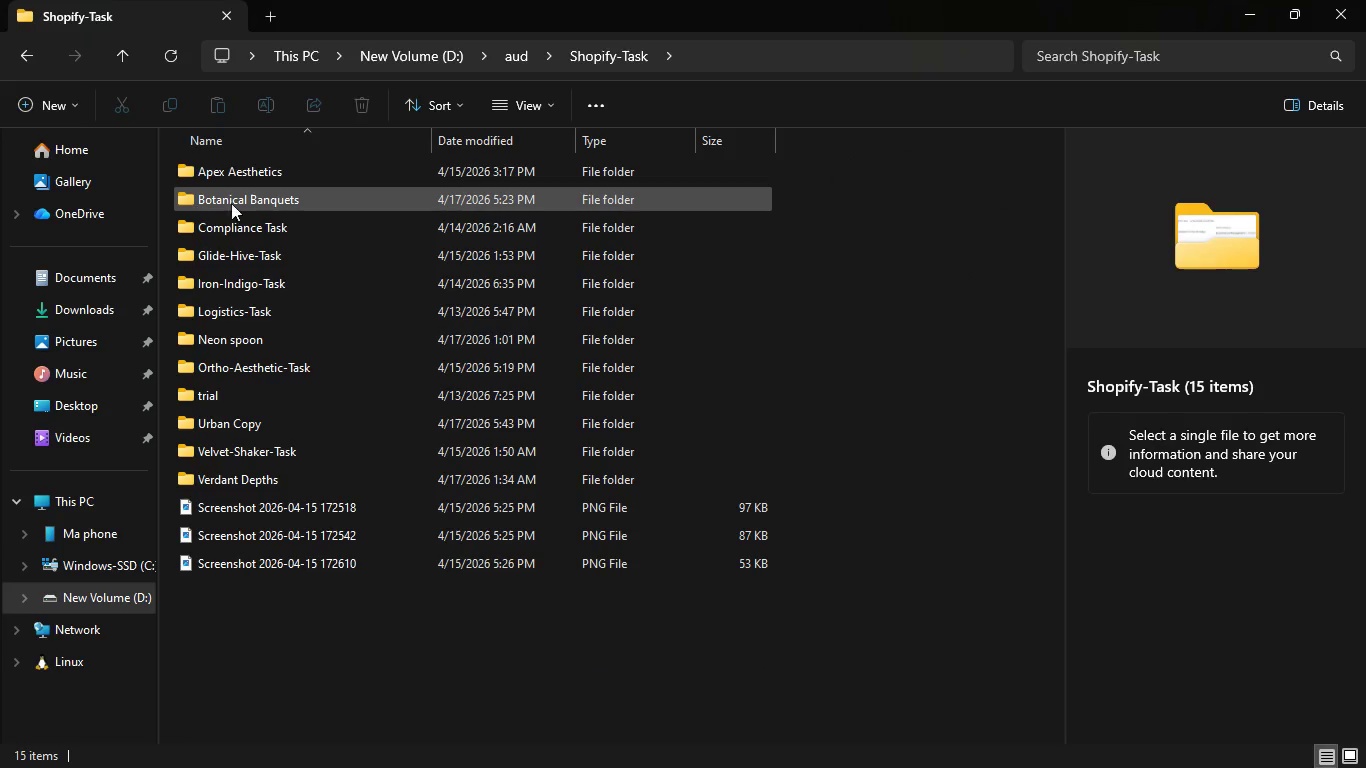 
wait(6.23)
 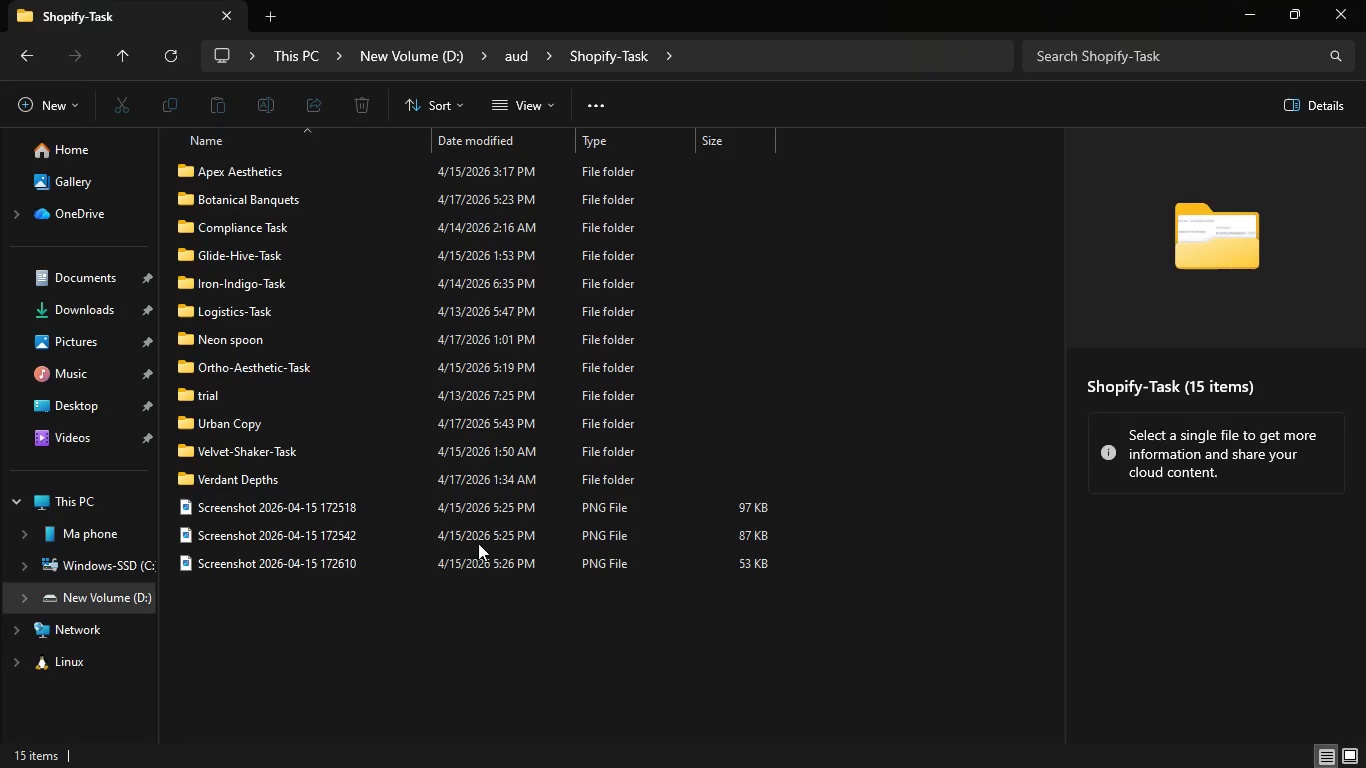 
left_click([1237, 7])
 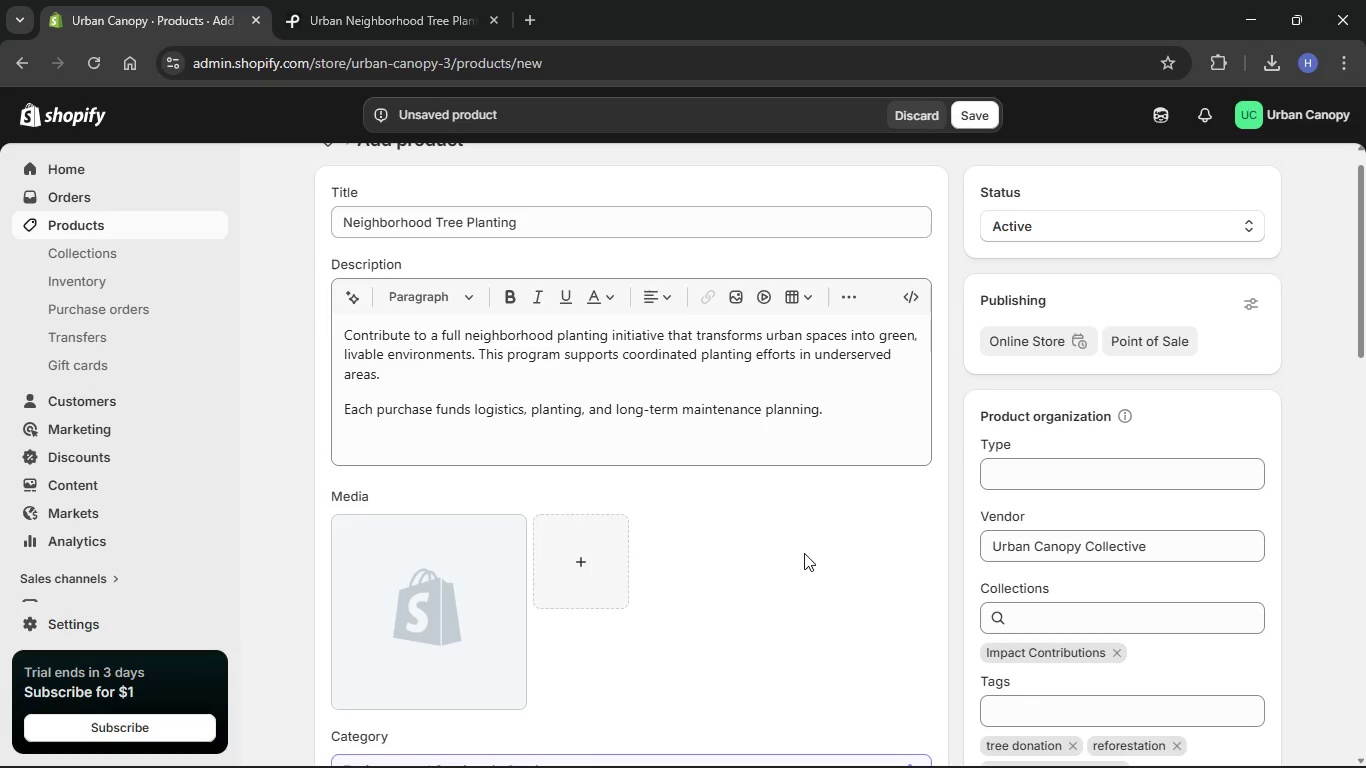 
scroll: coordinate [699, 512], scroll_direction: down, amount: 3.0
 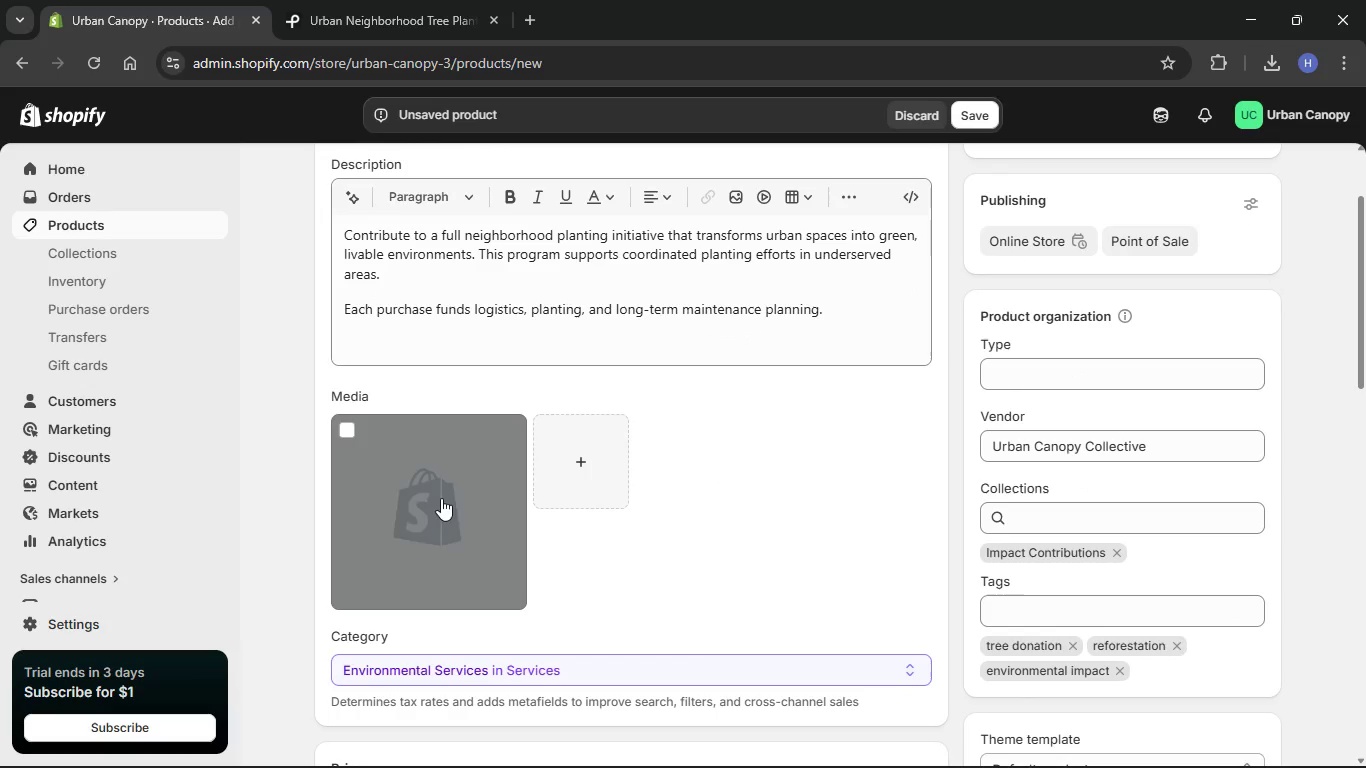 
left_click([436, 494])
 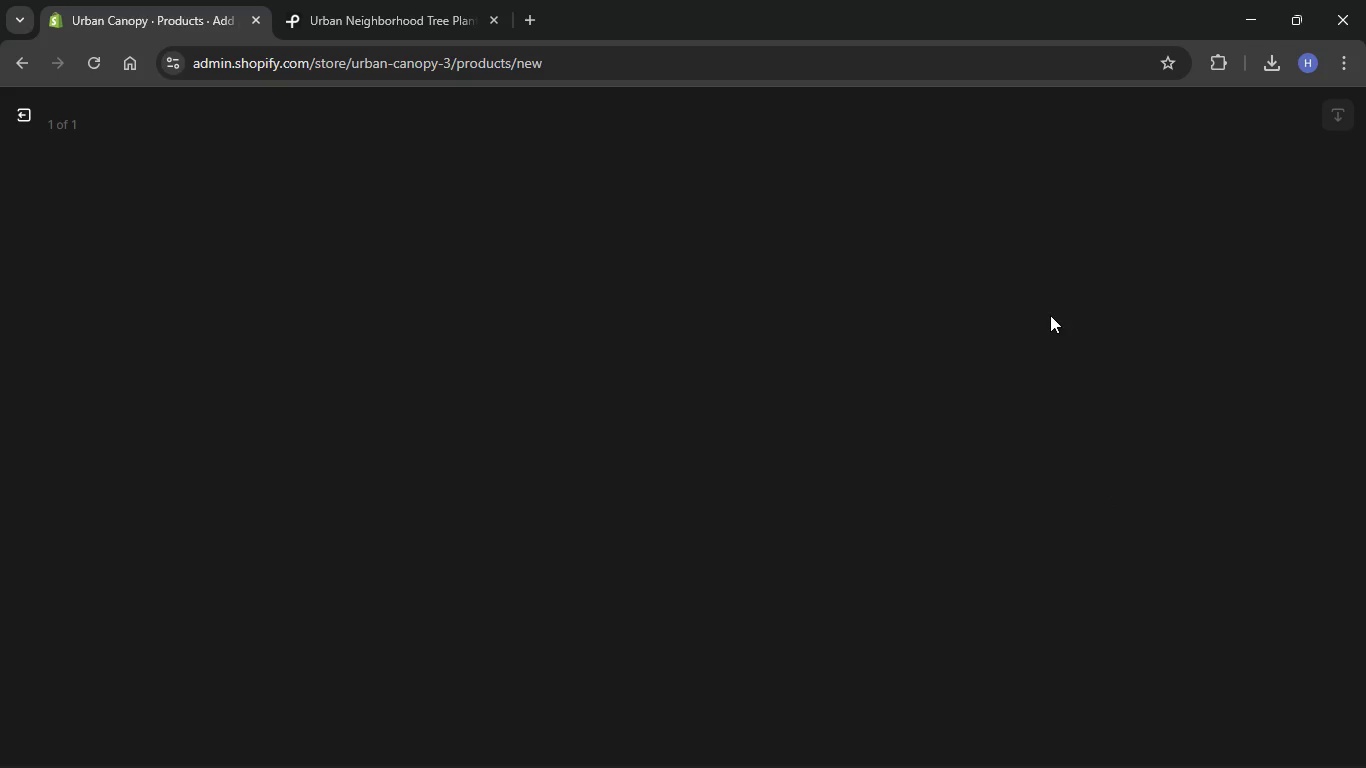 
wait(9.83)
 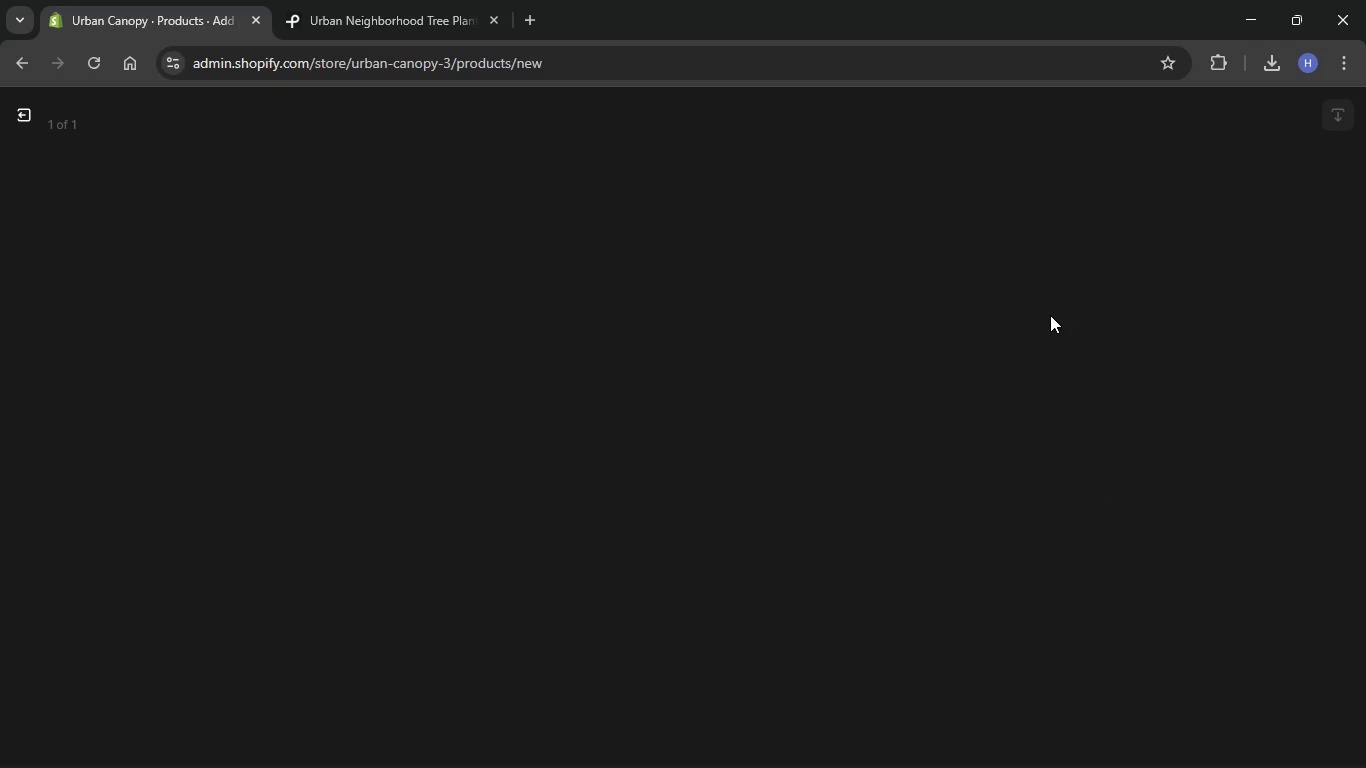 
left_click([1175, 333])
 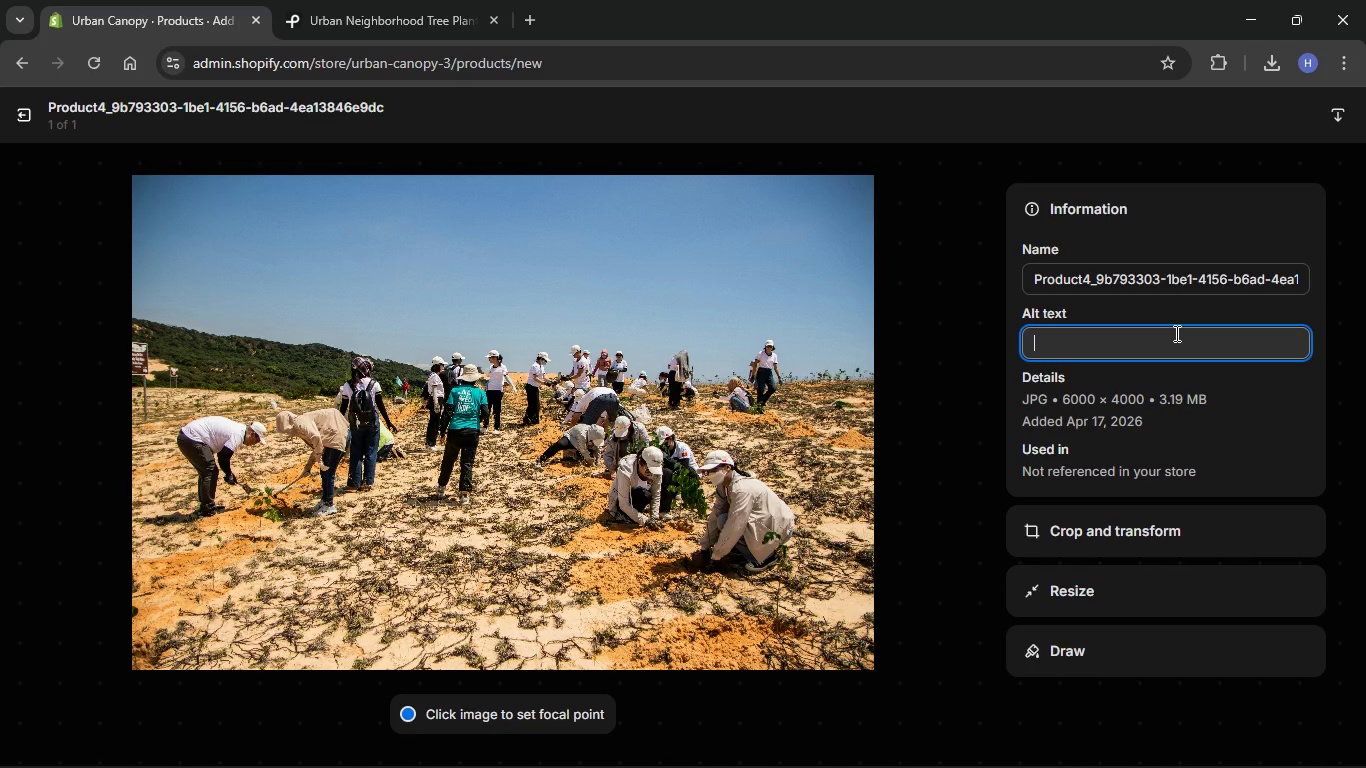 
key(Shift+V)
 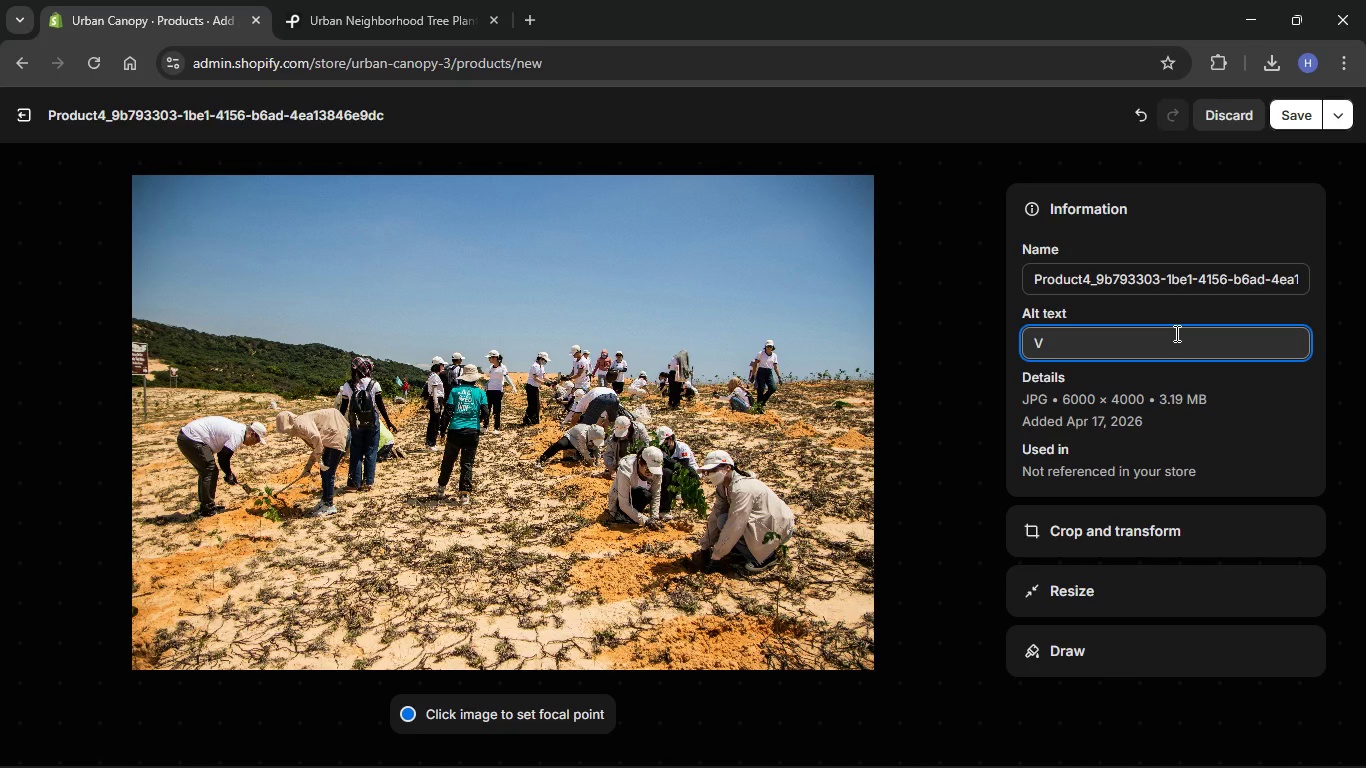 
key(Backspace)
 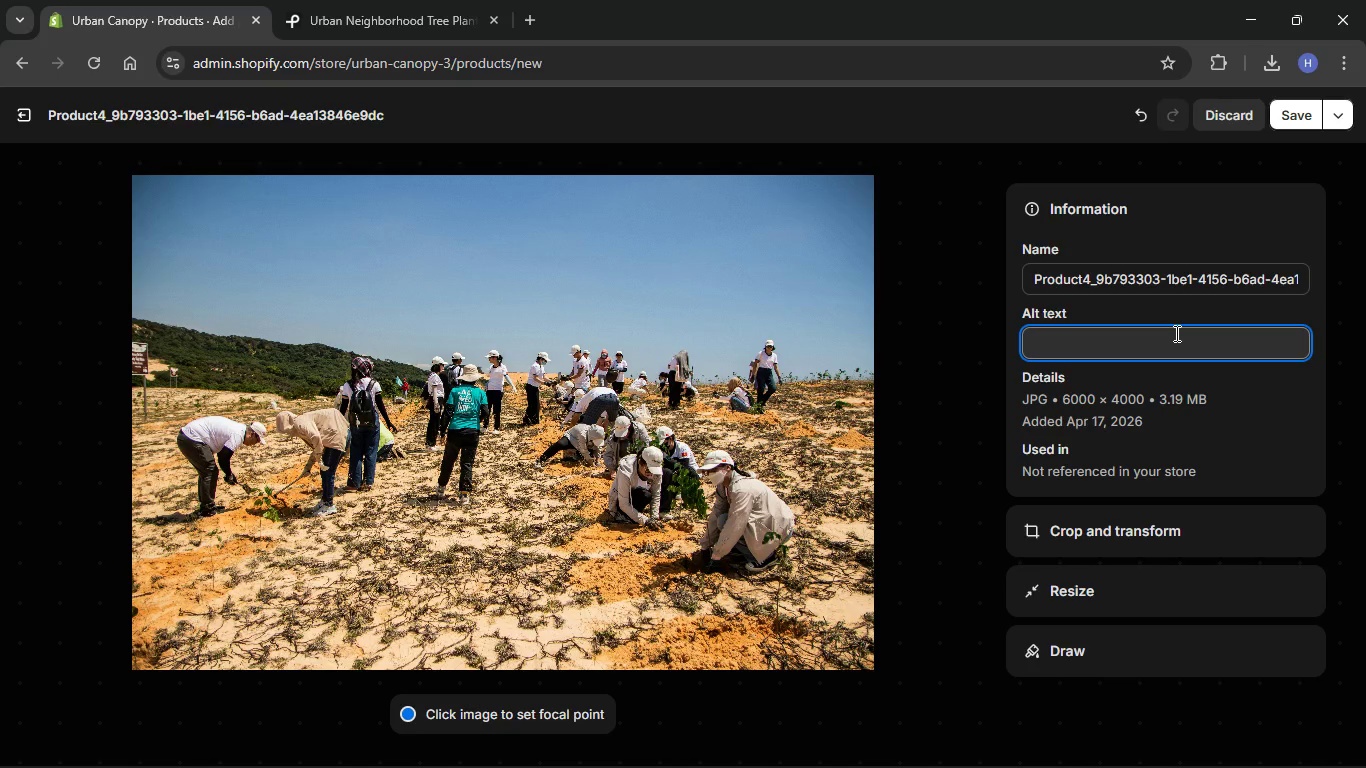 
key(Control+V)
 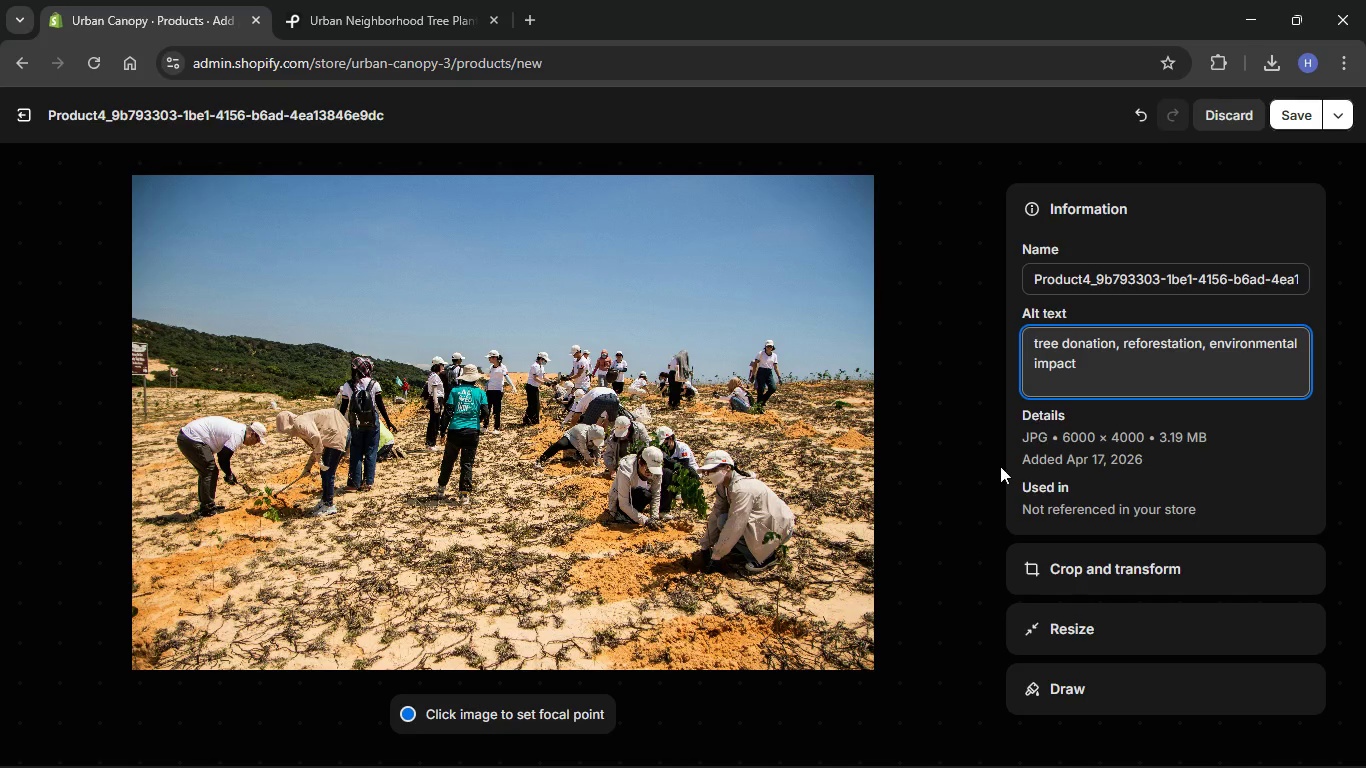 
scroll: coordinate [889, 517], scroll_direction: down, amount: 5.0
 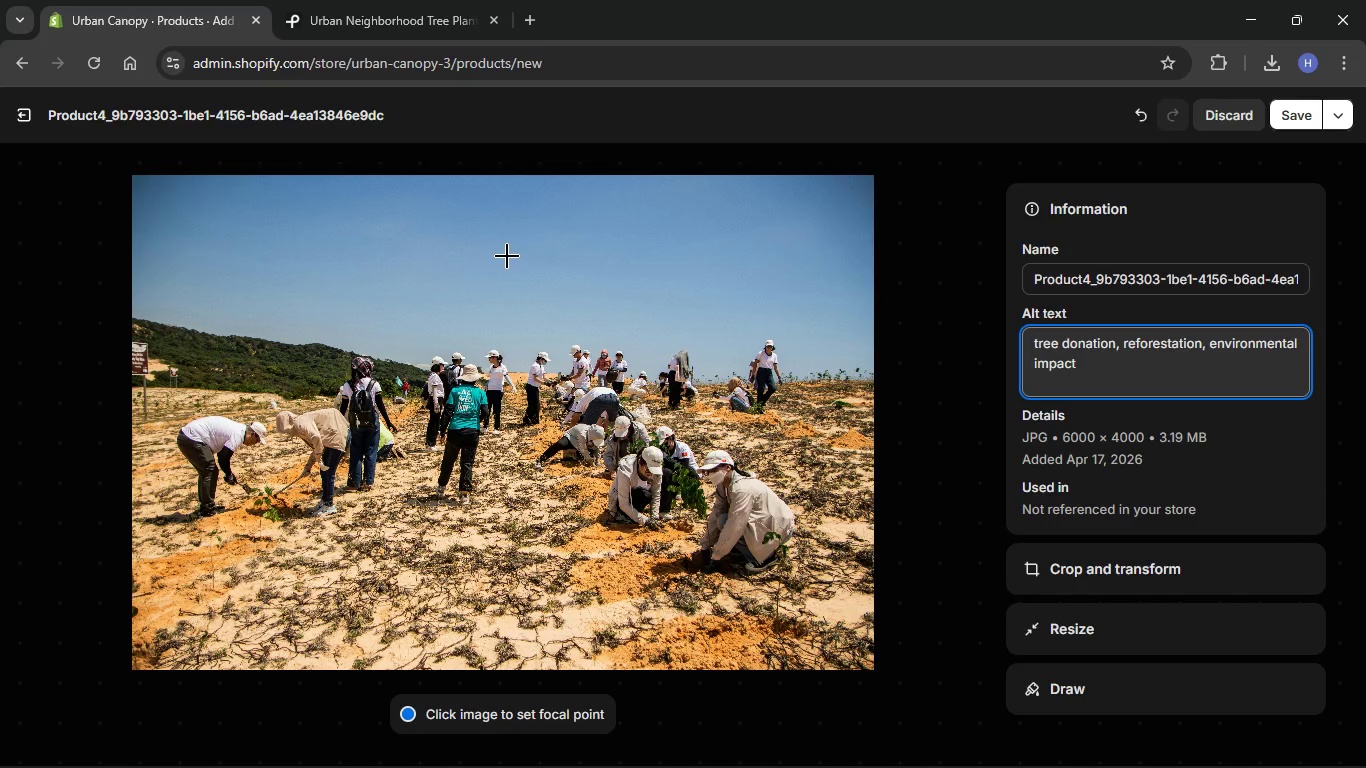 
left_click([492, 253])
 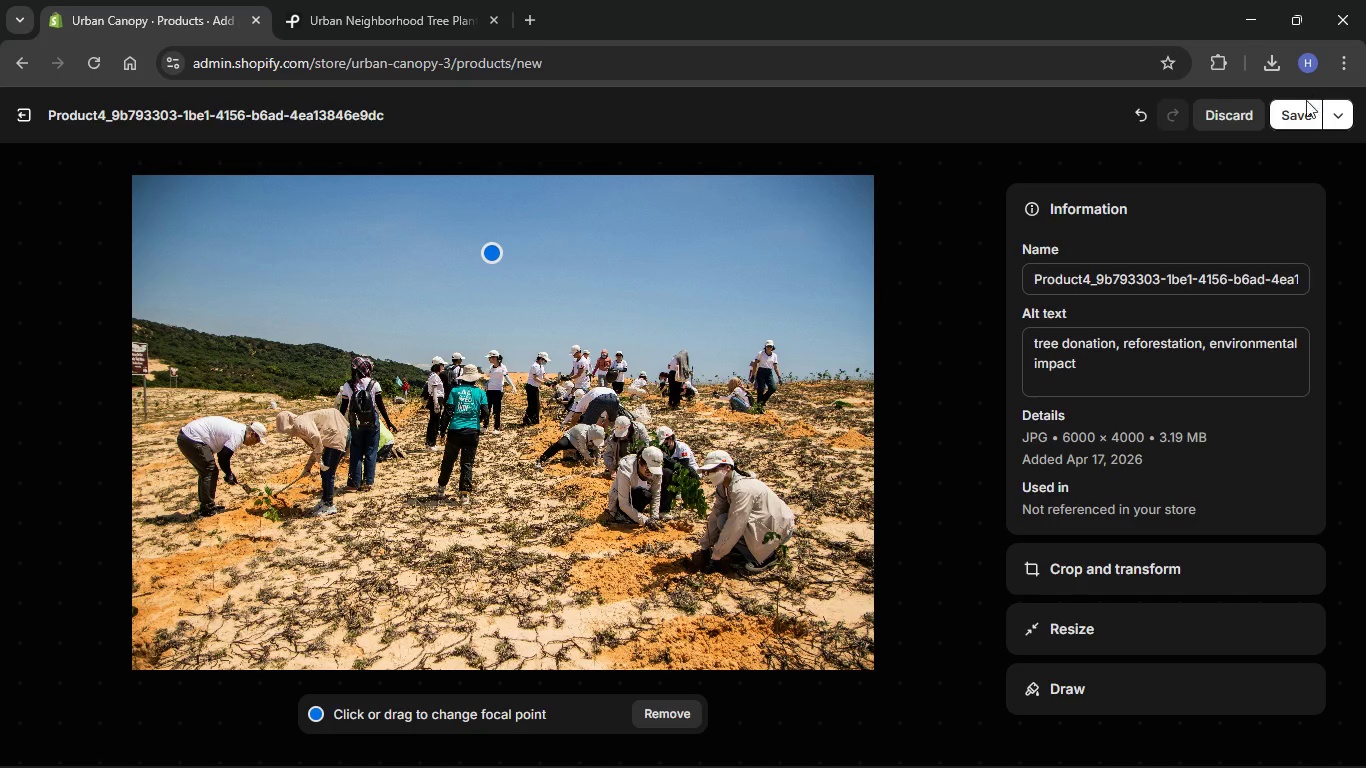 
left_click([1298, 109])
 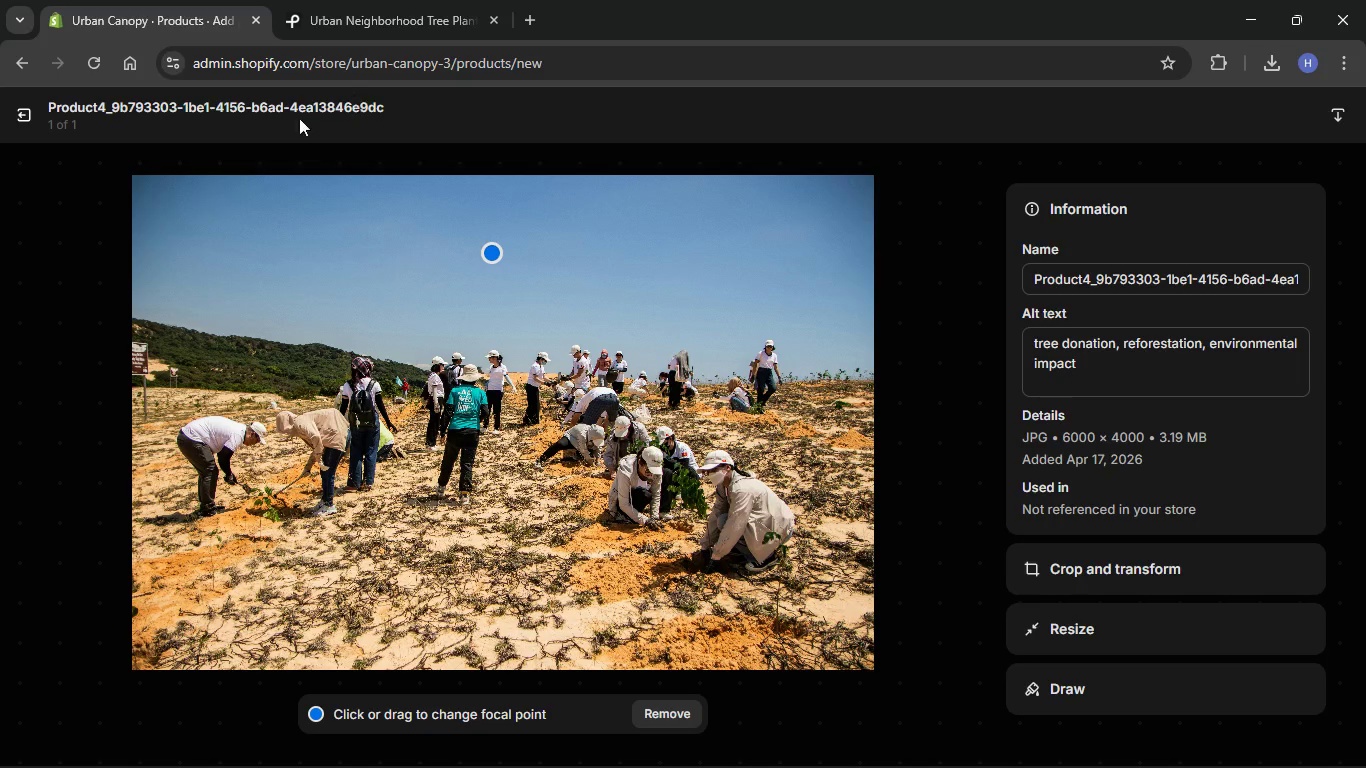 
left_click([18, 119])
 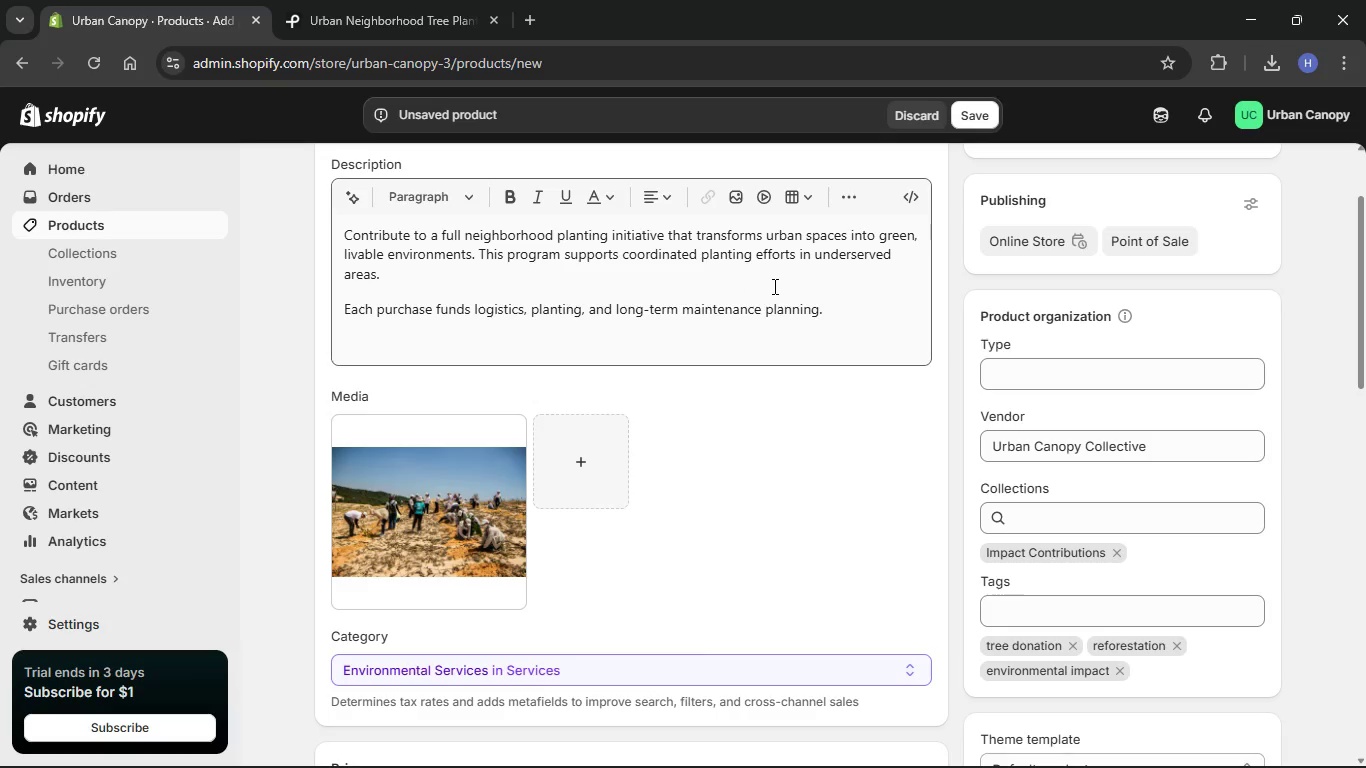 
scroll: coordinate [827, 446], scroll_direction: down, amount: 2.0
 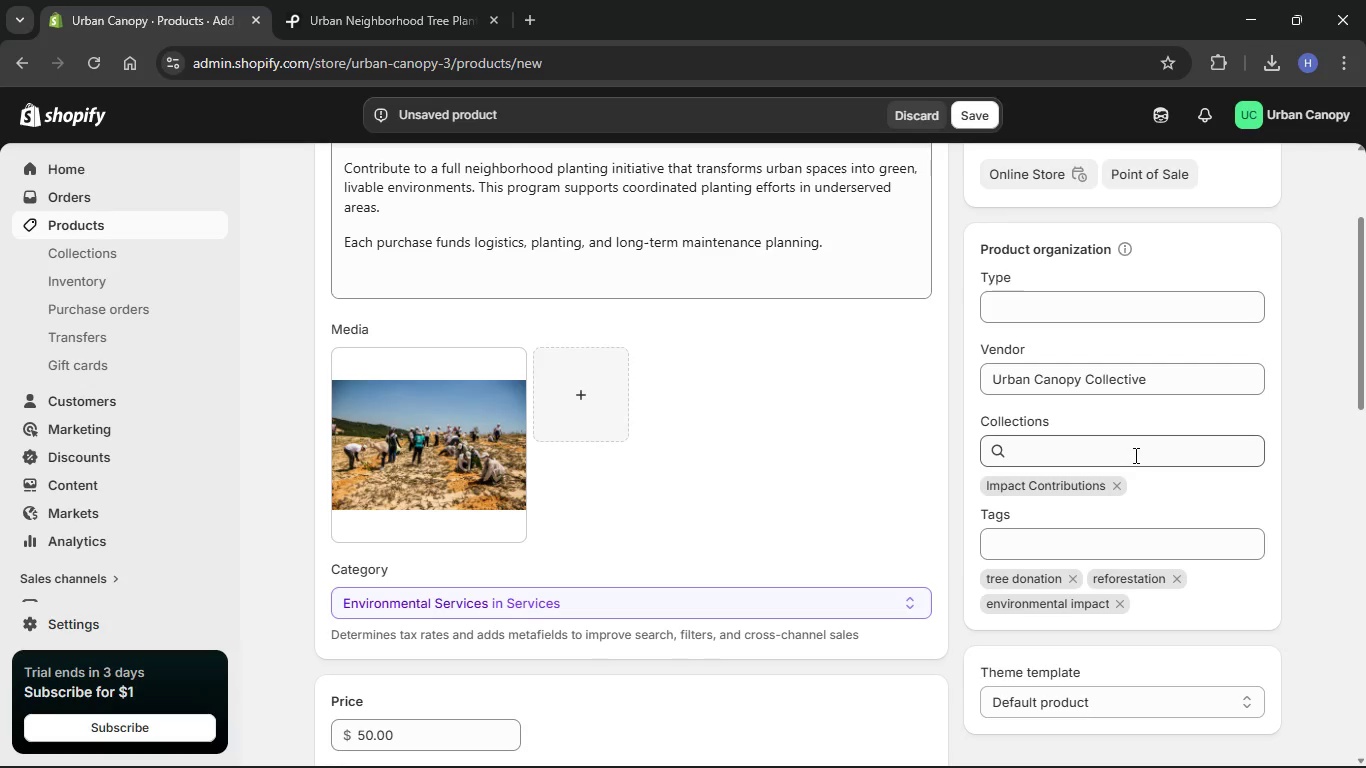 
scroll: coordinate [1134, 455], scroll_direction: up, amount: 3.0
 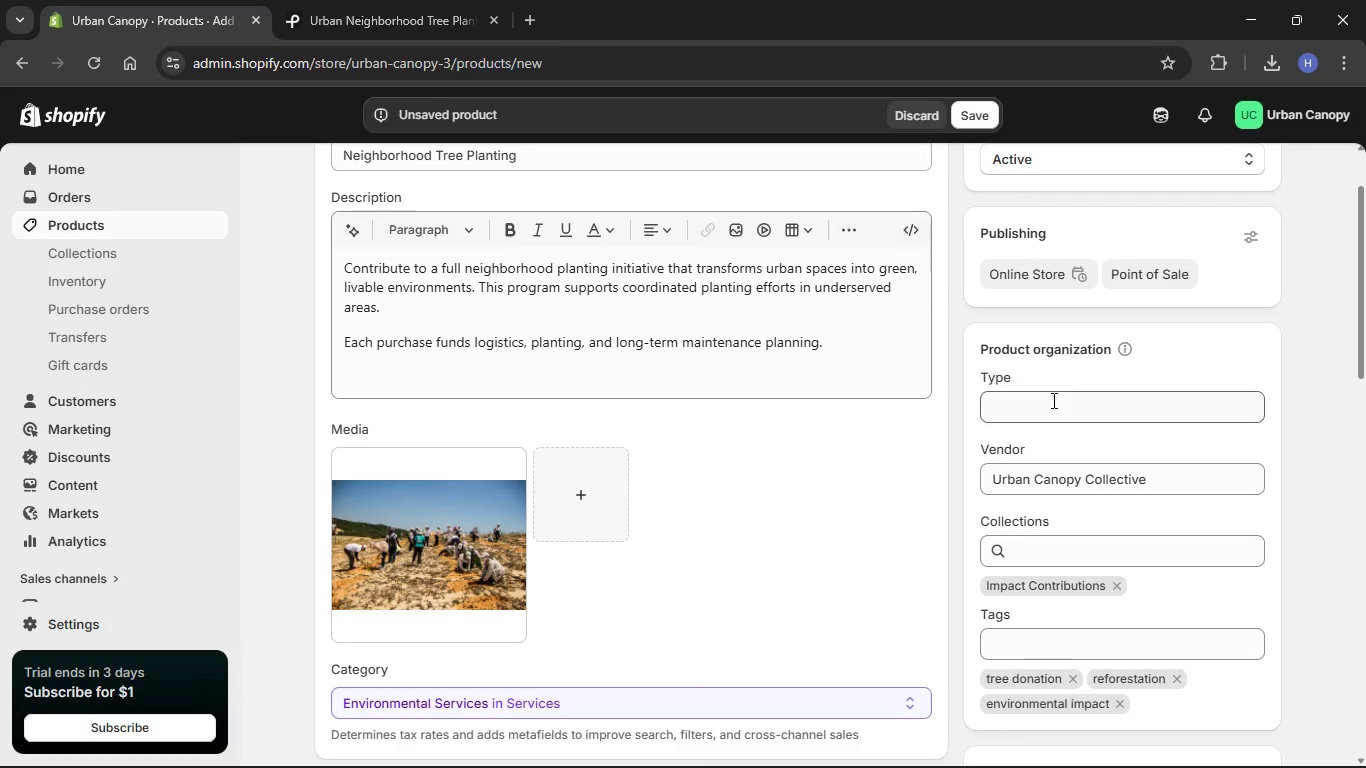 
scroll: coordinate [951, 426], scroll_direction: down, amount: 36.0
 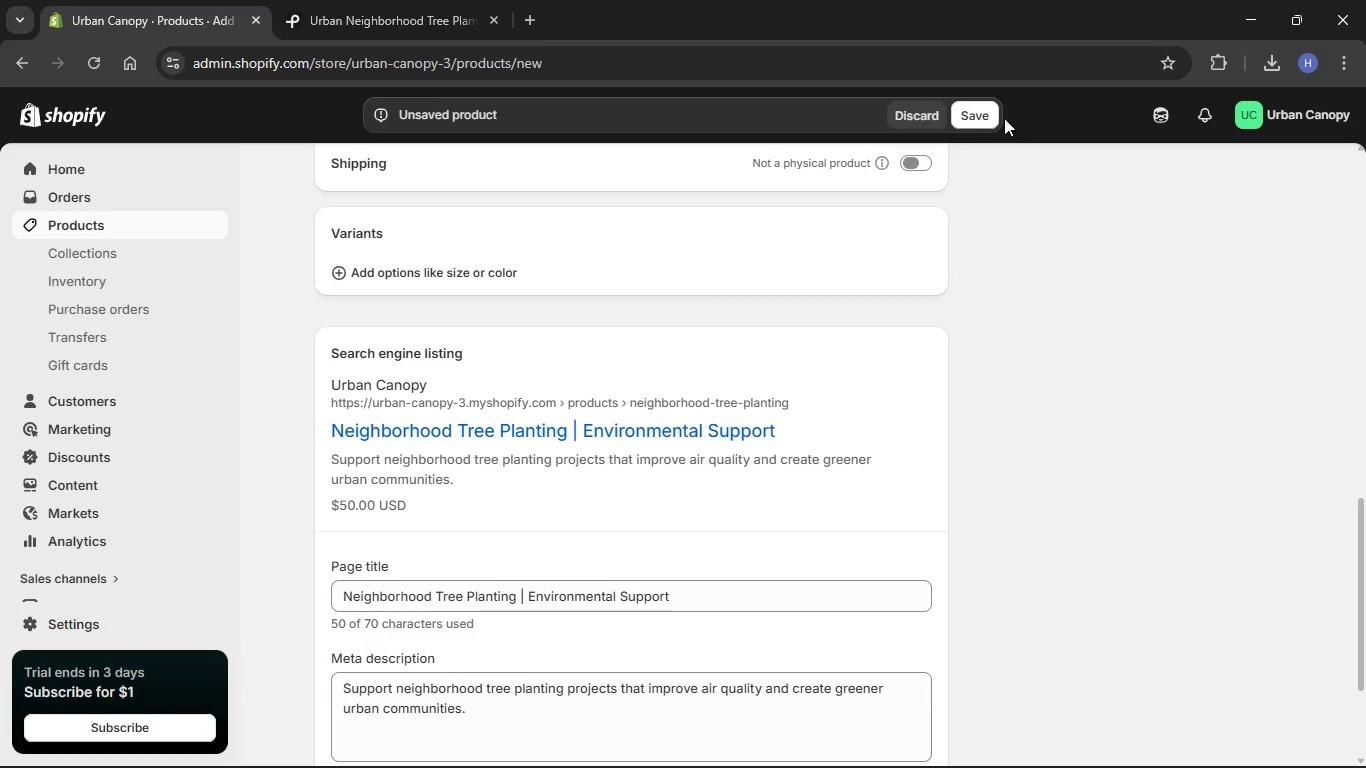 
left_click([979, 123])
 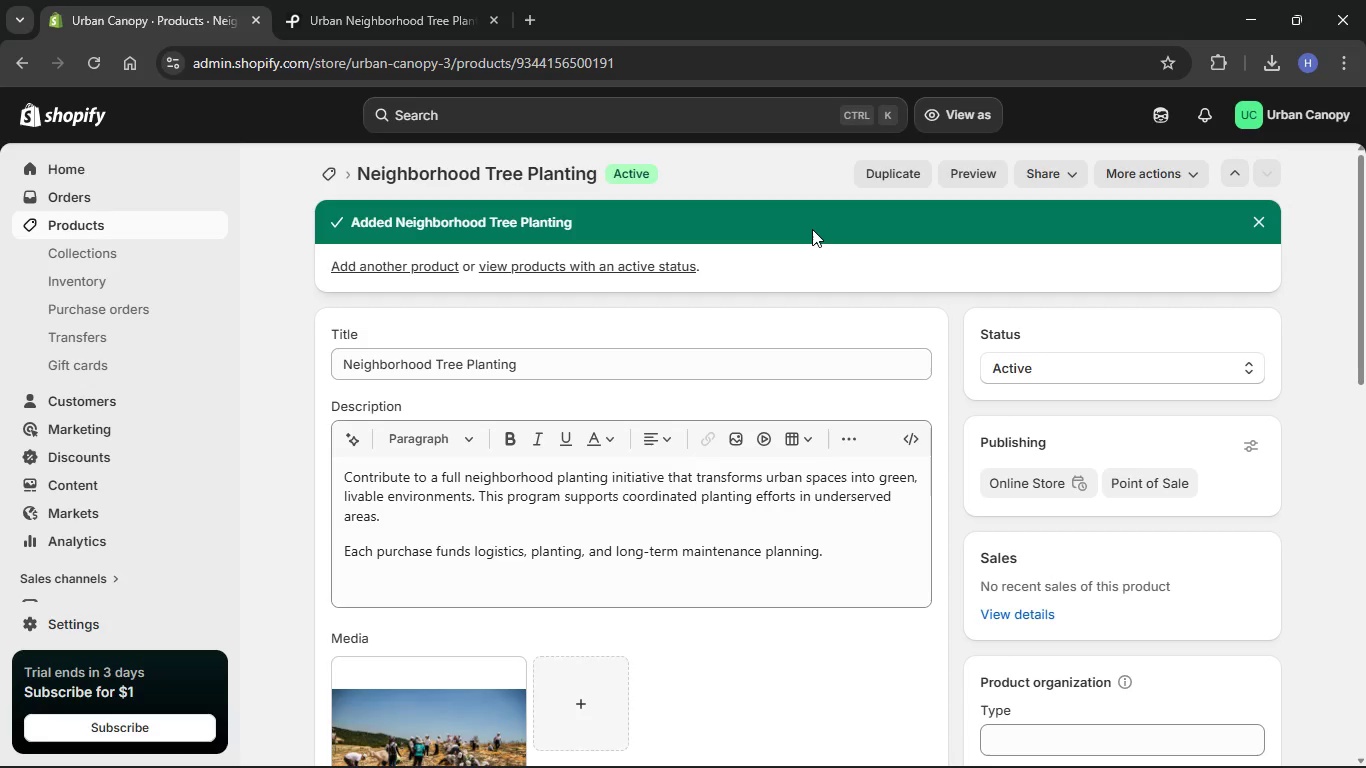 
wait(55.97)
 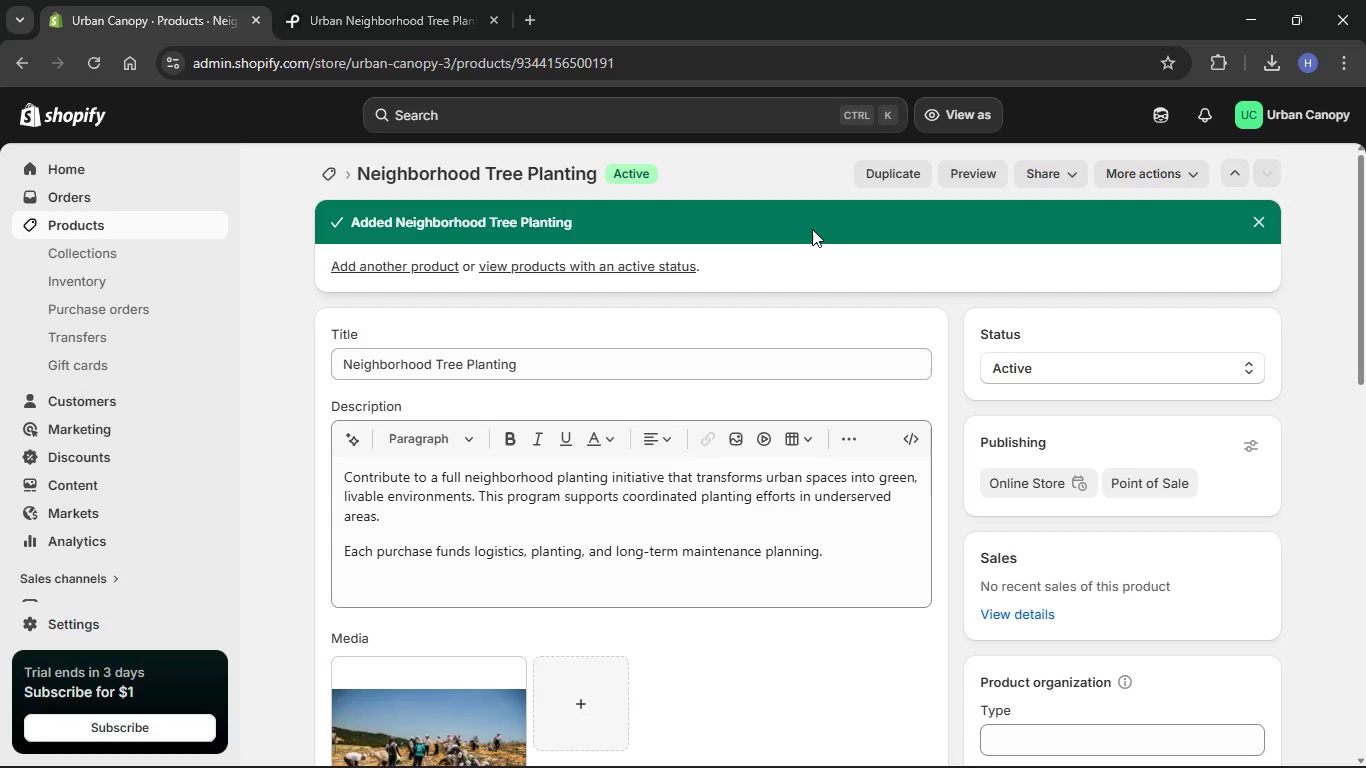 
scroll: coordinate [537, 264], scroll_direction: down, amount: 31.0
 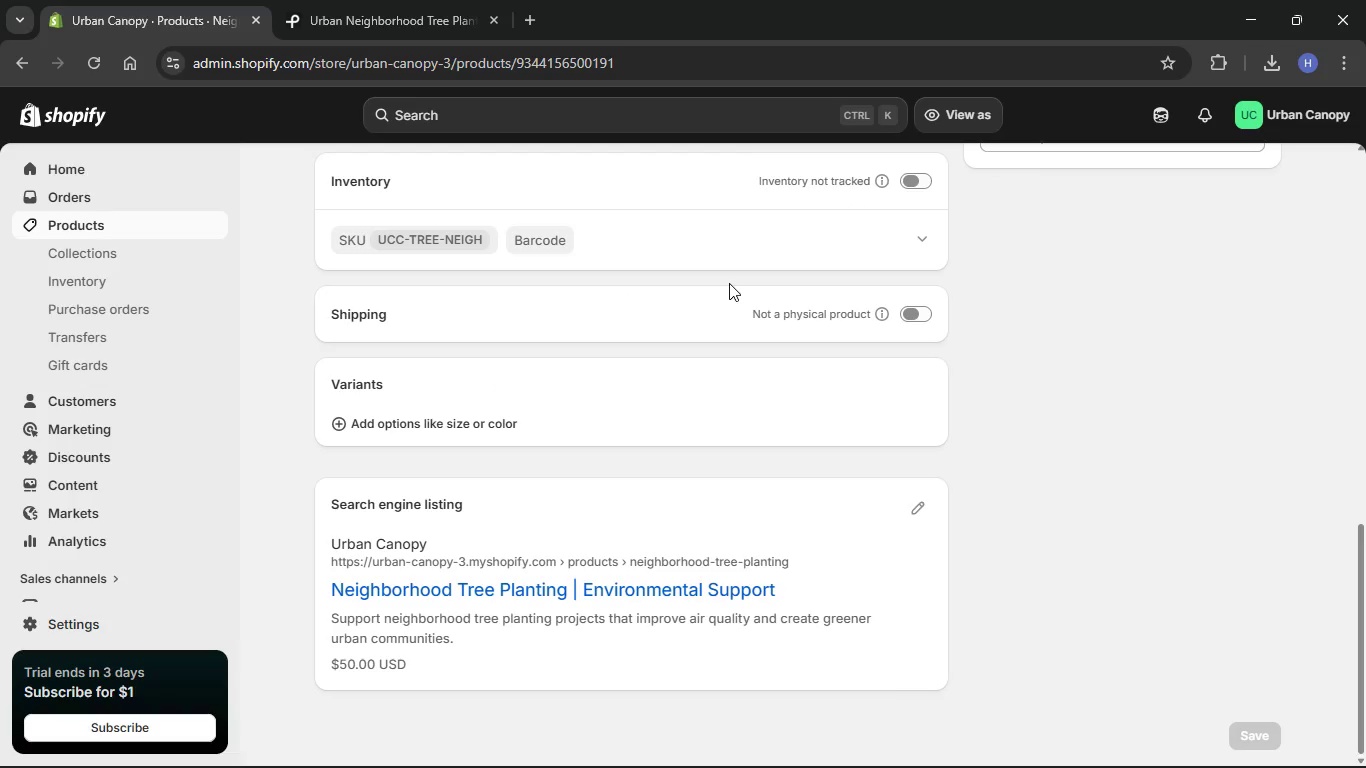 
scroll: coordinate [690, 282], scroll_direction: up, amount: 31.0
 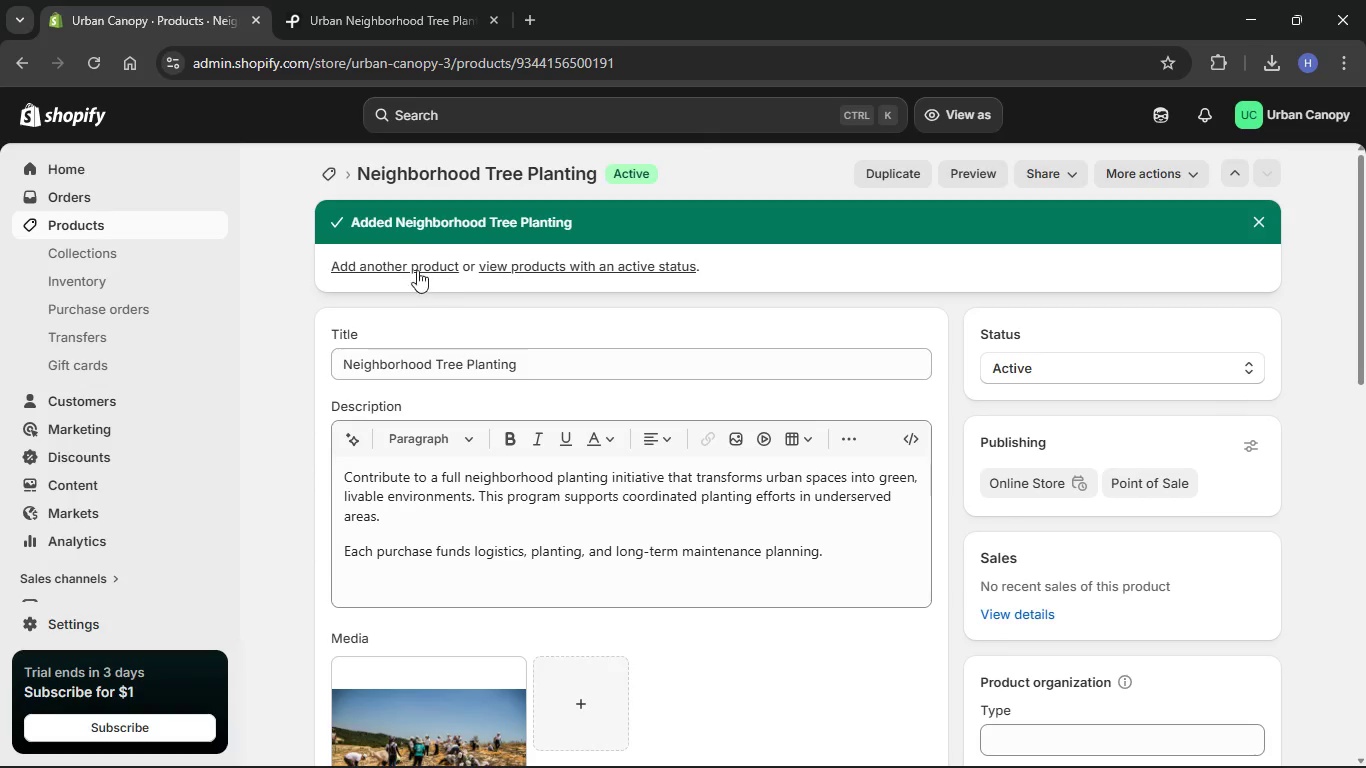 
left_click([410, 266])
 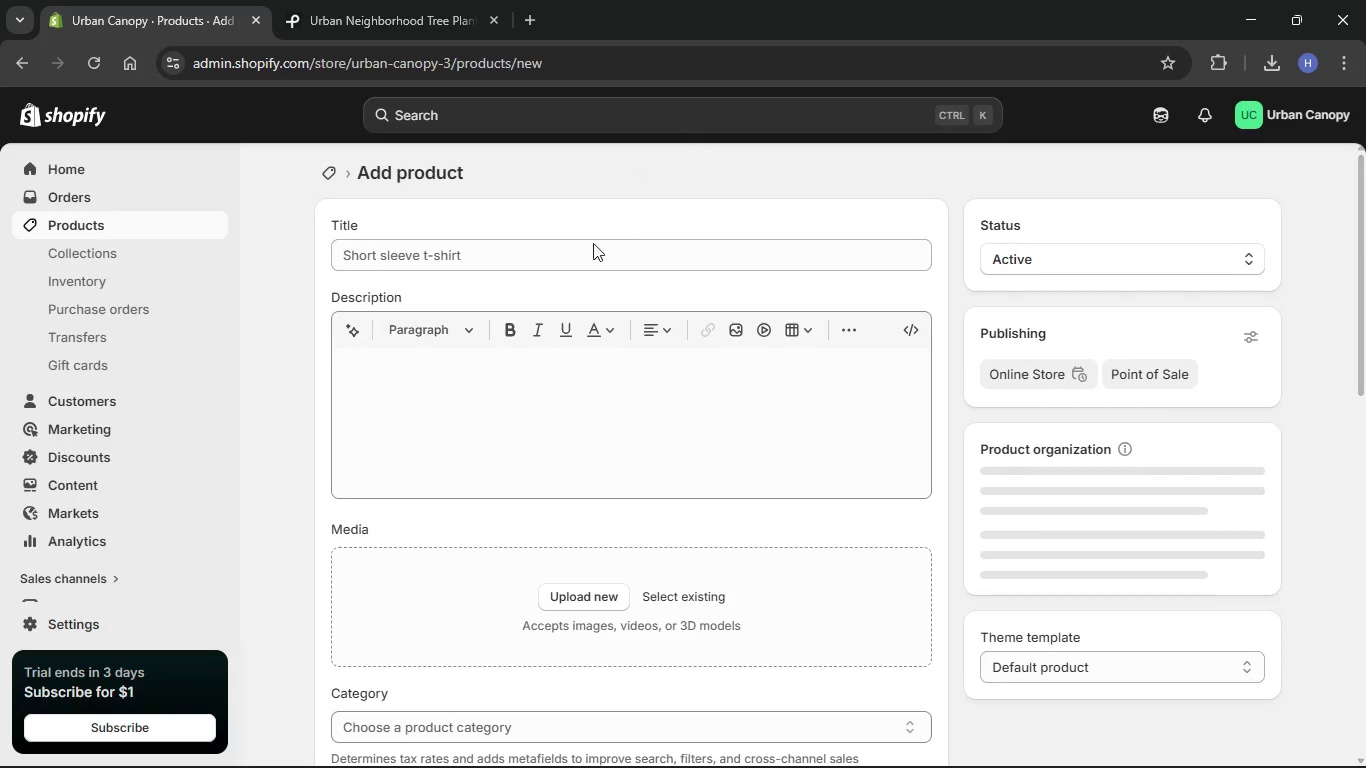 
left_click([571, 260])
 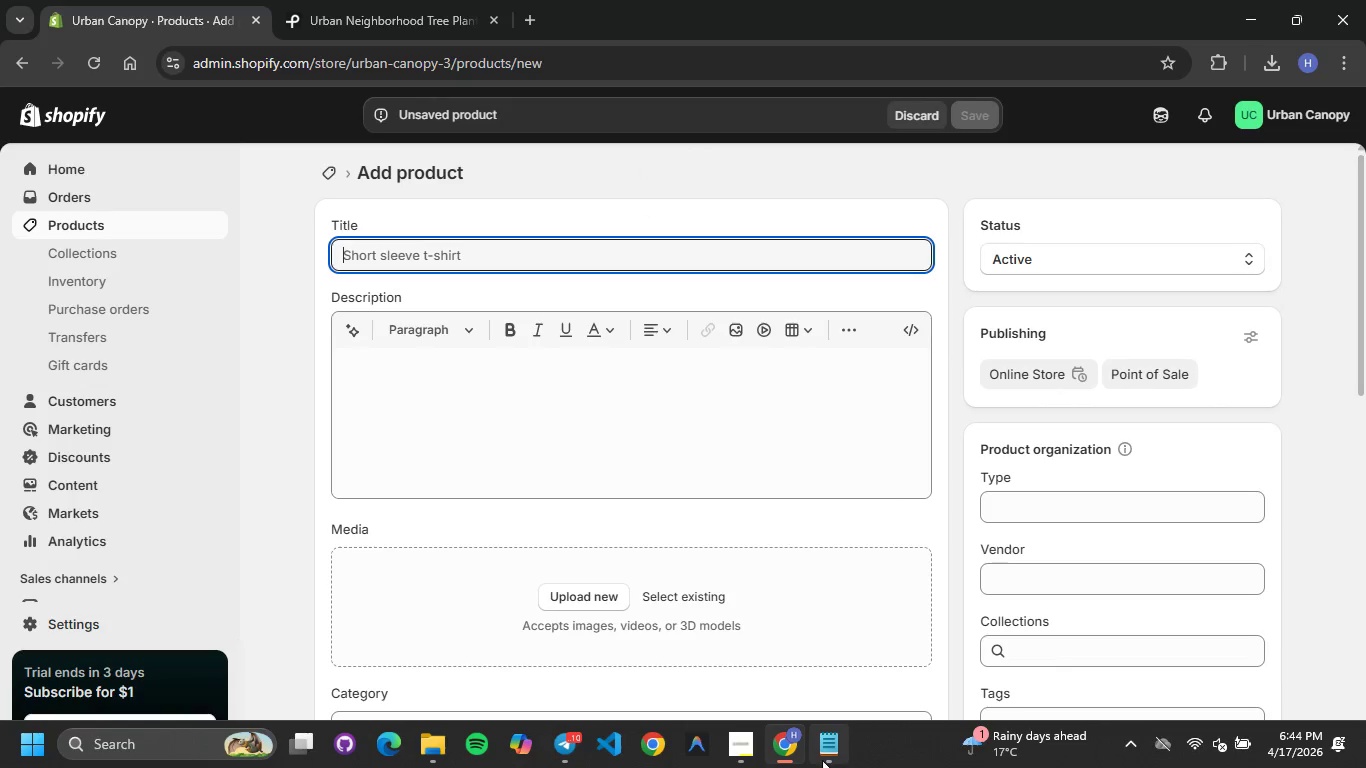 
left_click([817, 754])
 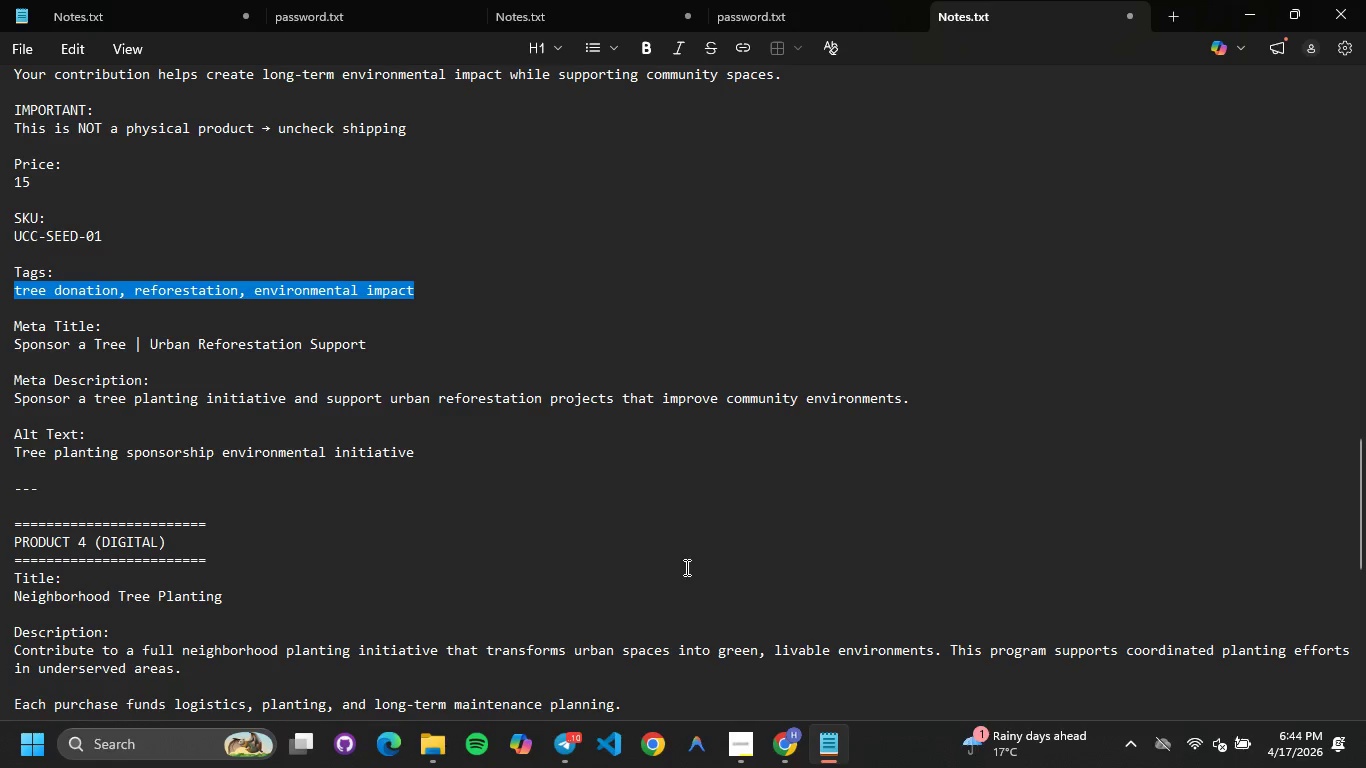 
scroll: coordinate [603, 444], scroll_direction: down, amount: 26.0
 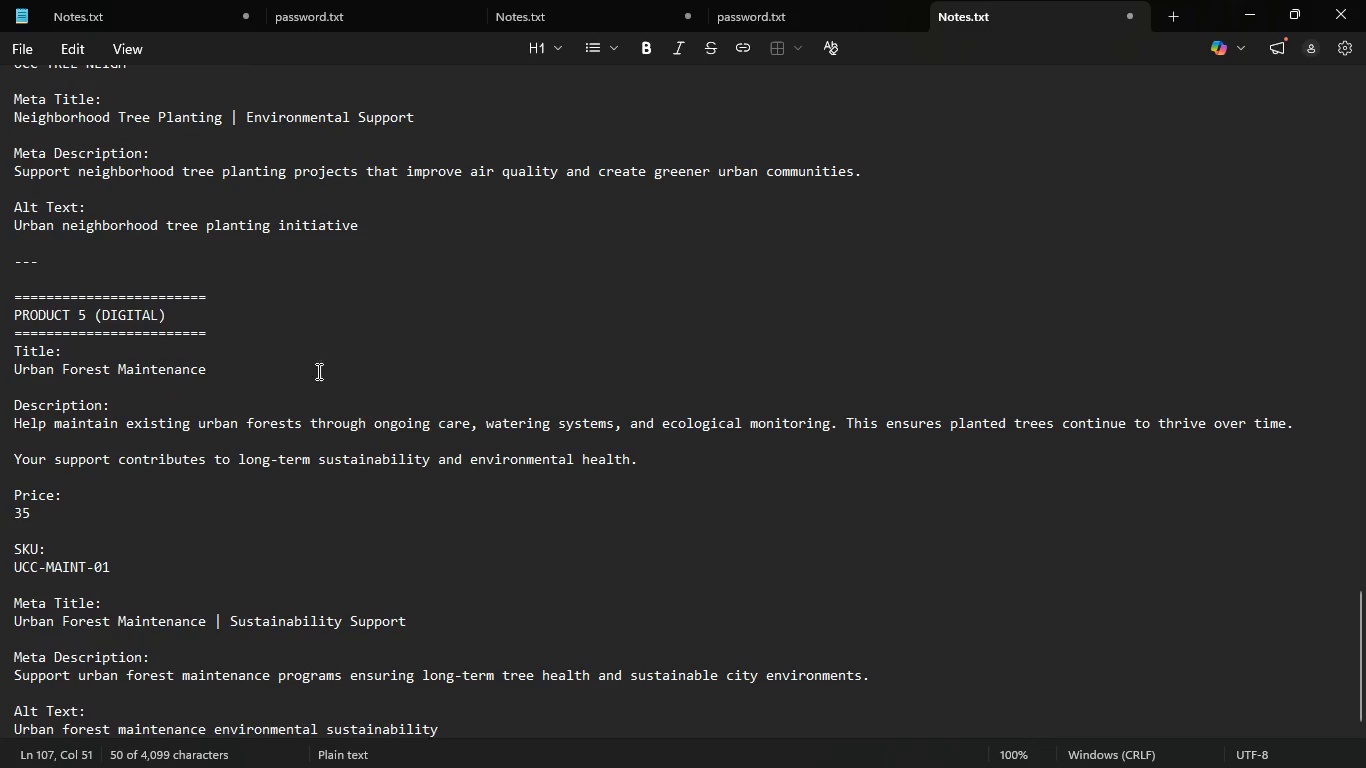 
left_click_drag(start_coordinate=[298, 376], to_coordinate=[2, 371])
 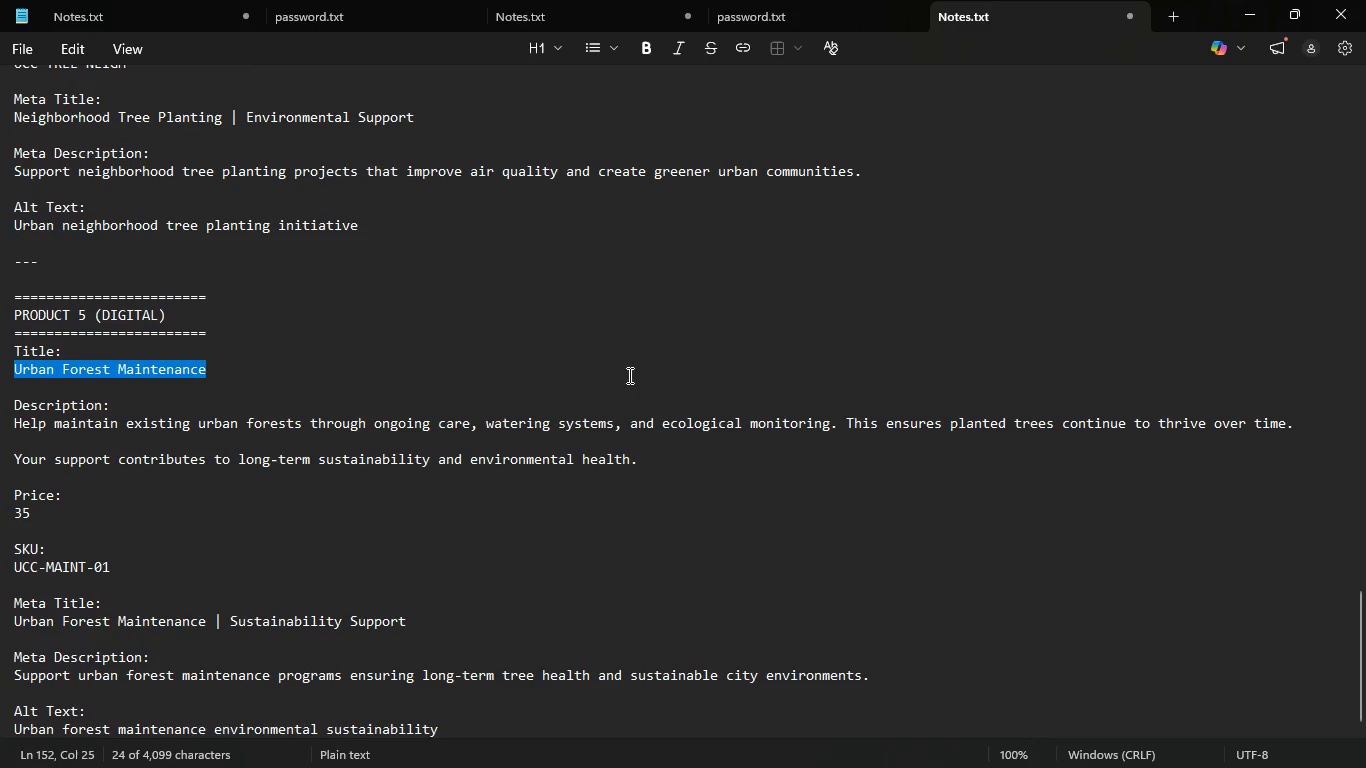 
key(Control+C)
 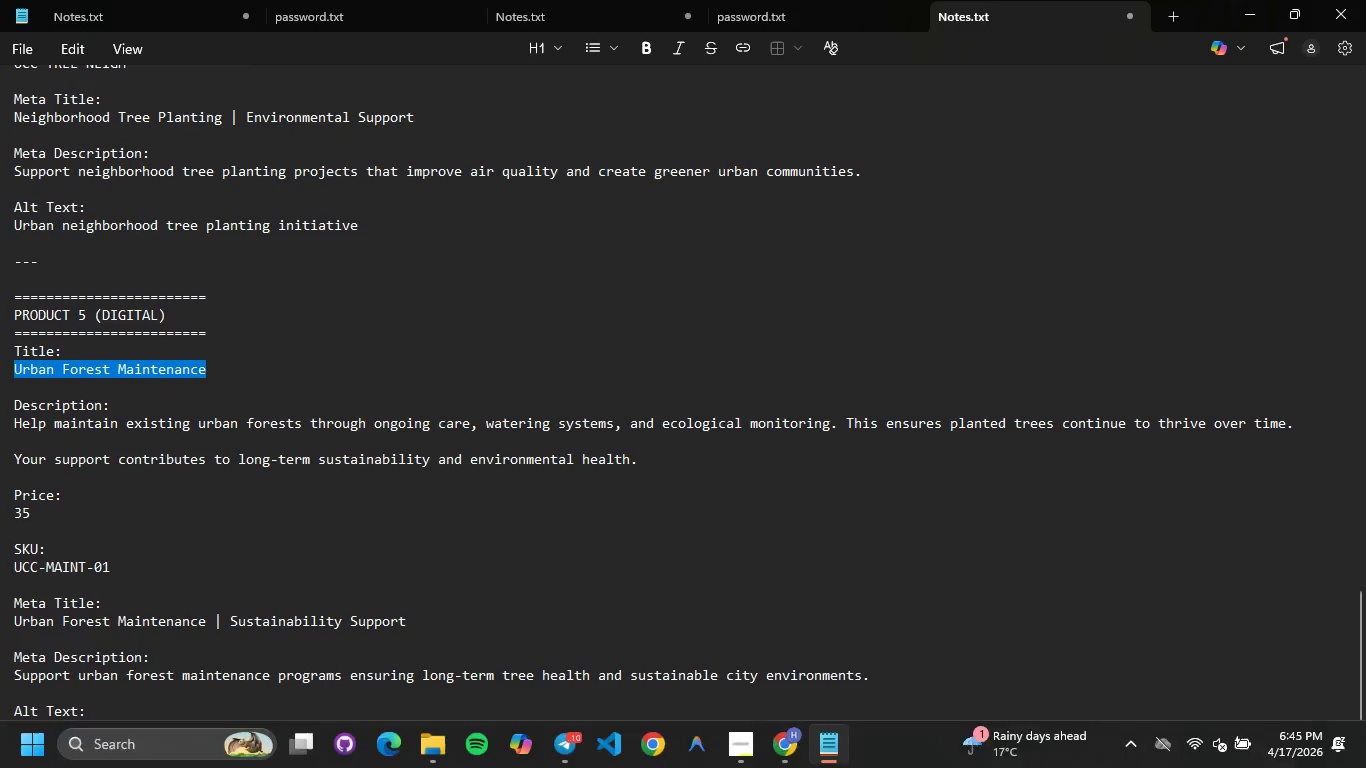 
left_click([780, 753])
 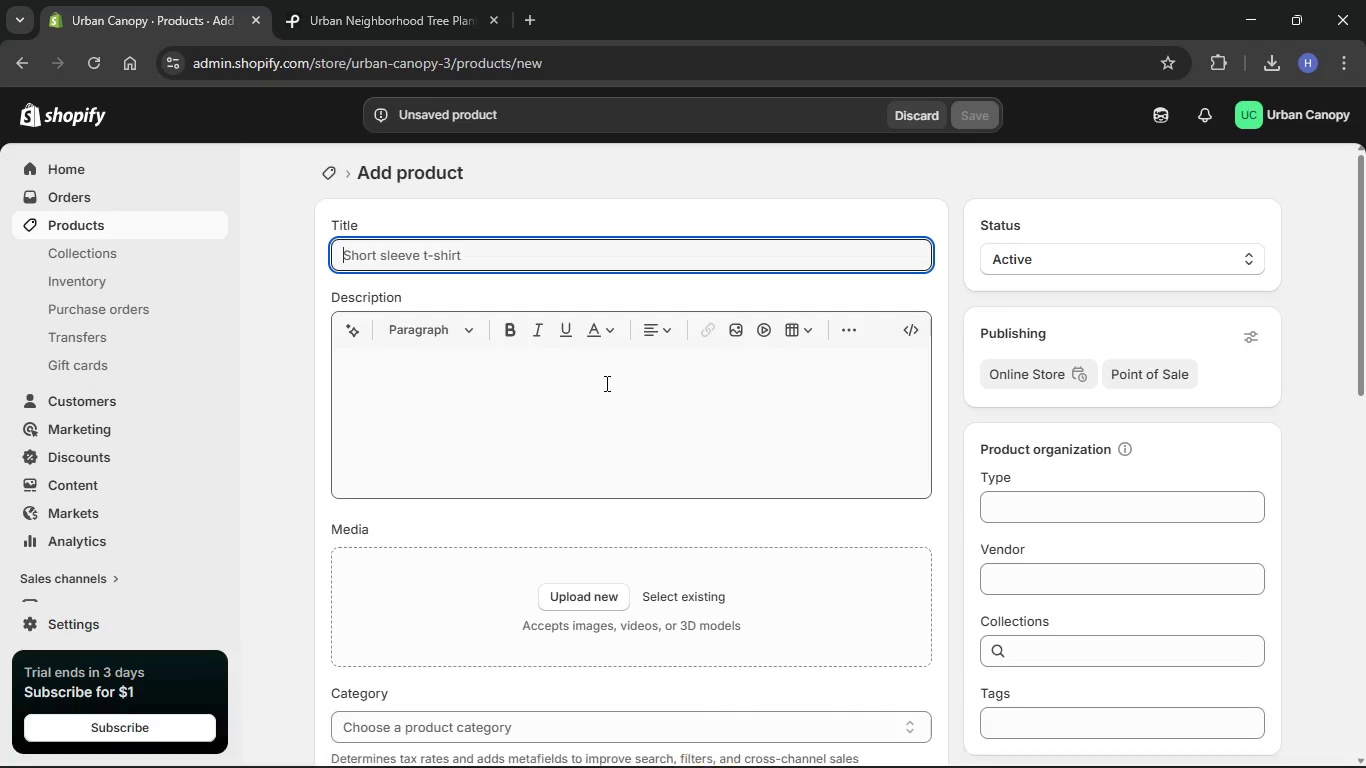 
key(Control+V)
 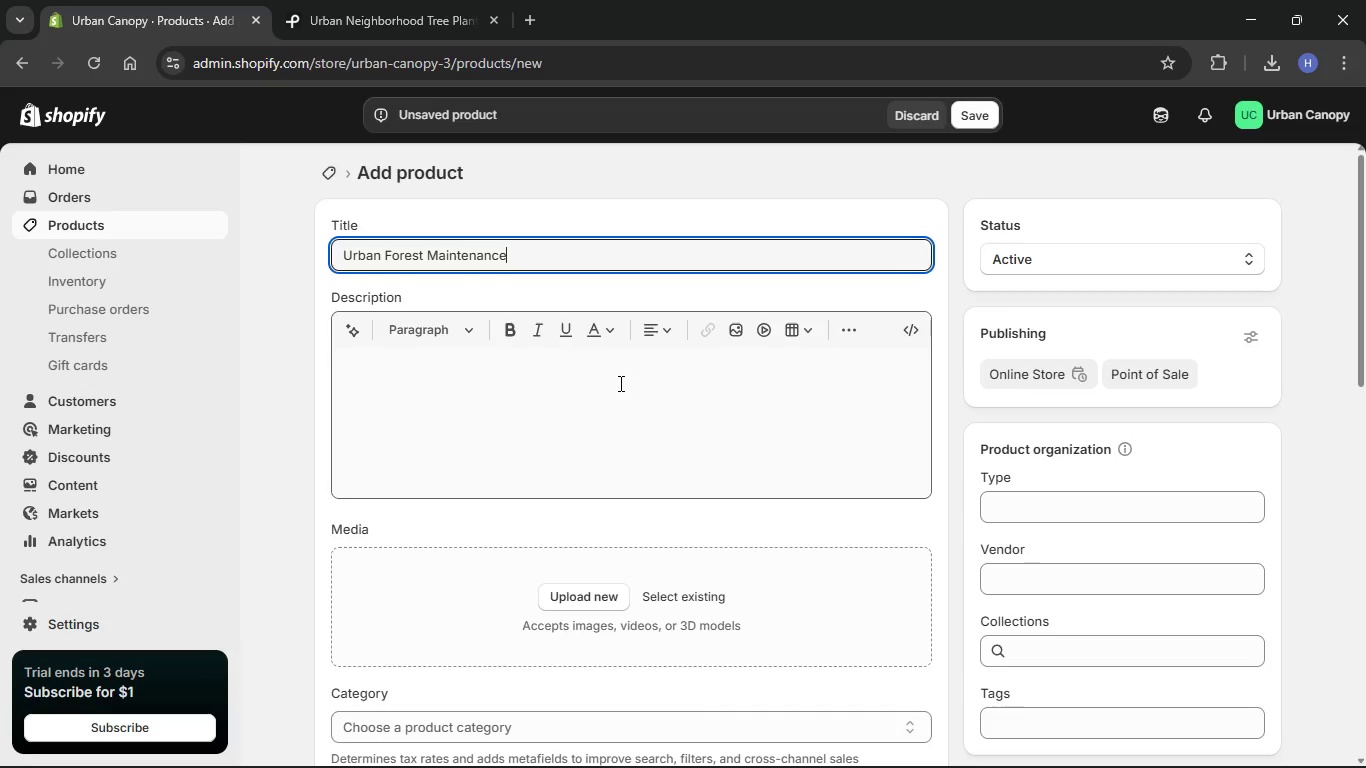 
left_click([619, 383])
 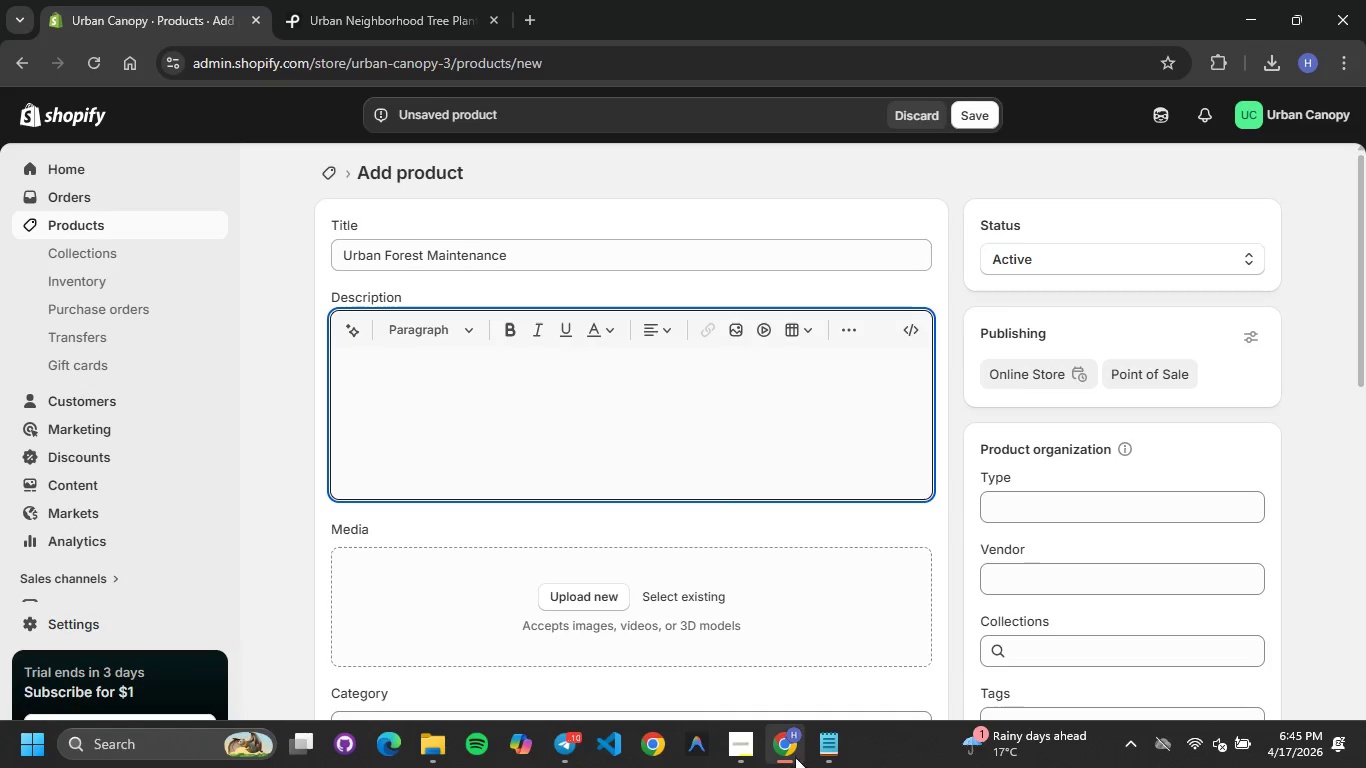 
left_click([817, 740])
 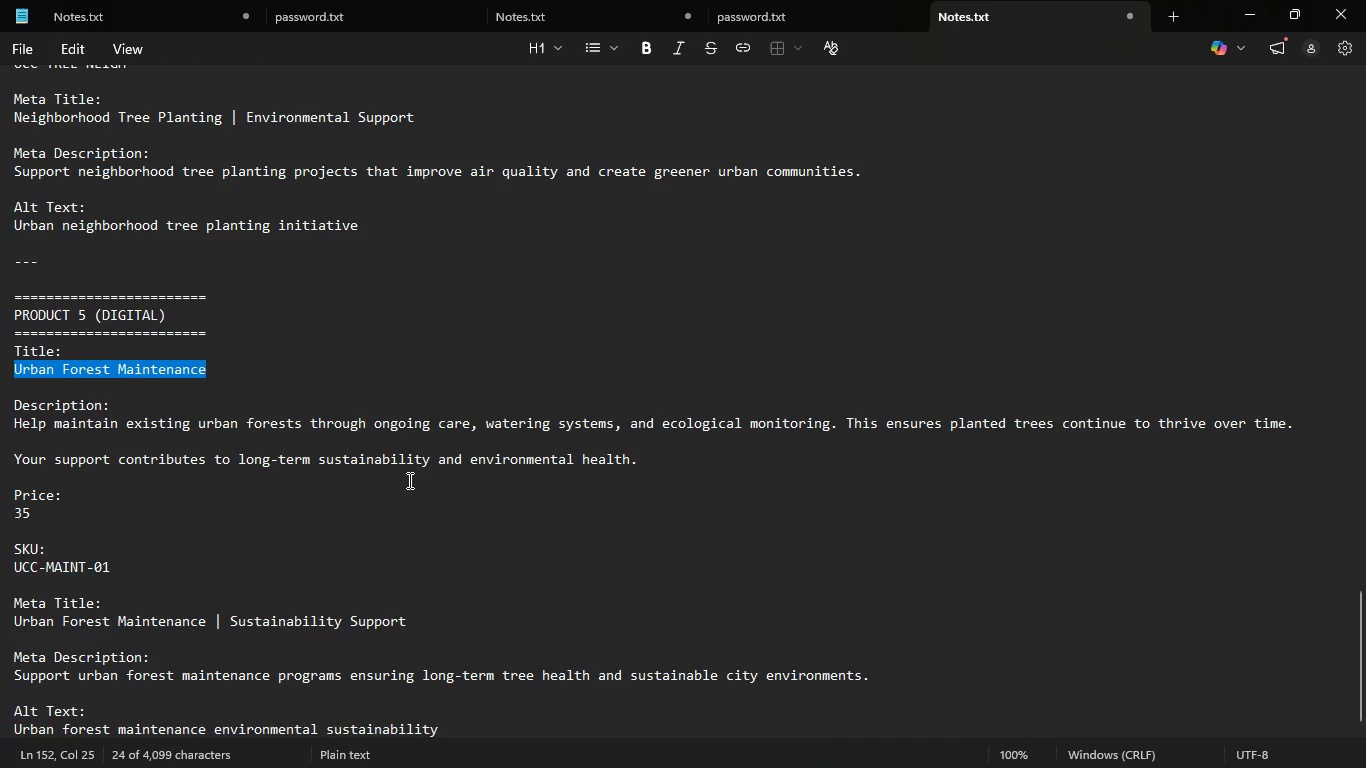 
left_click([408, 480])
 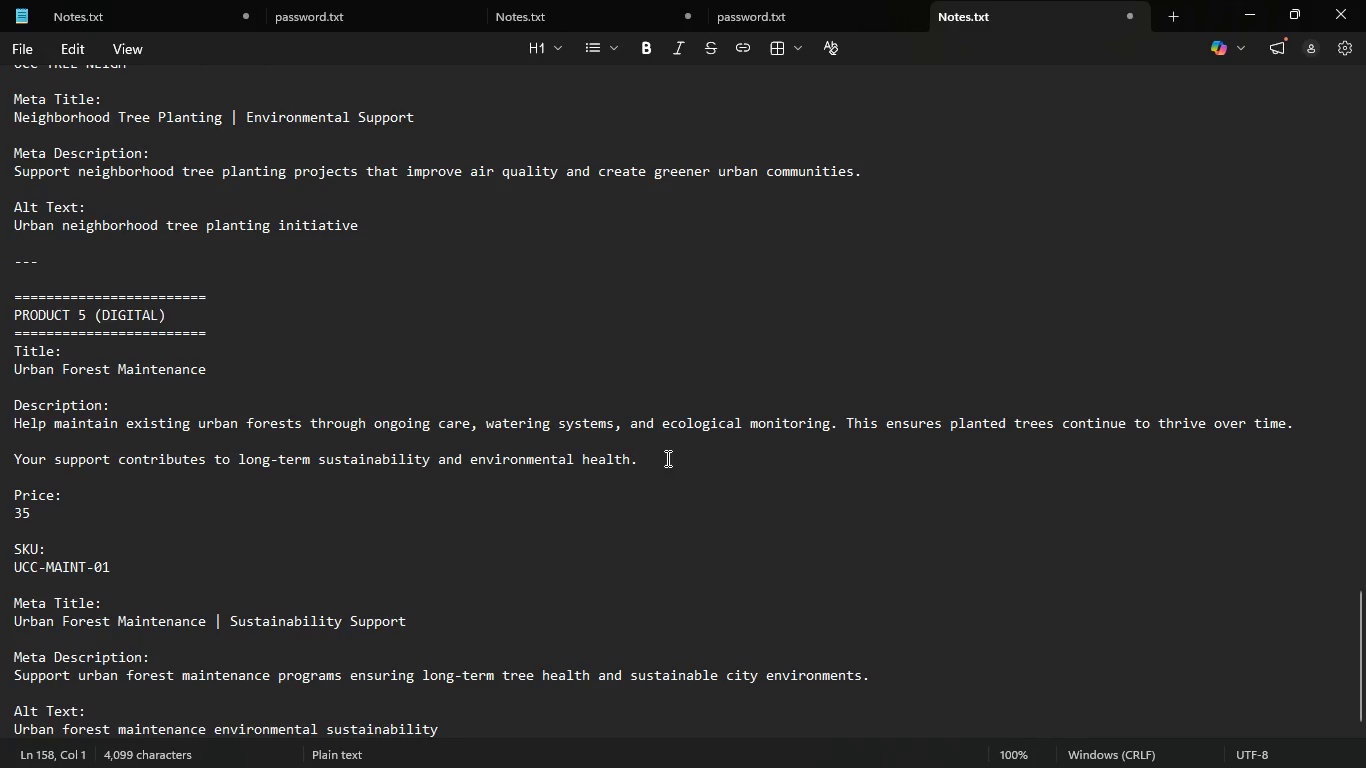 
left_click_drag(start_coordinate=[661, 460], to_coordinate=[7, 422])
 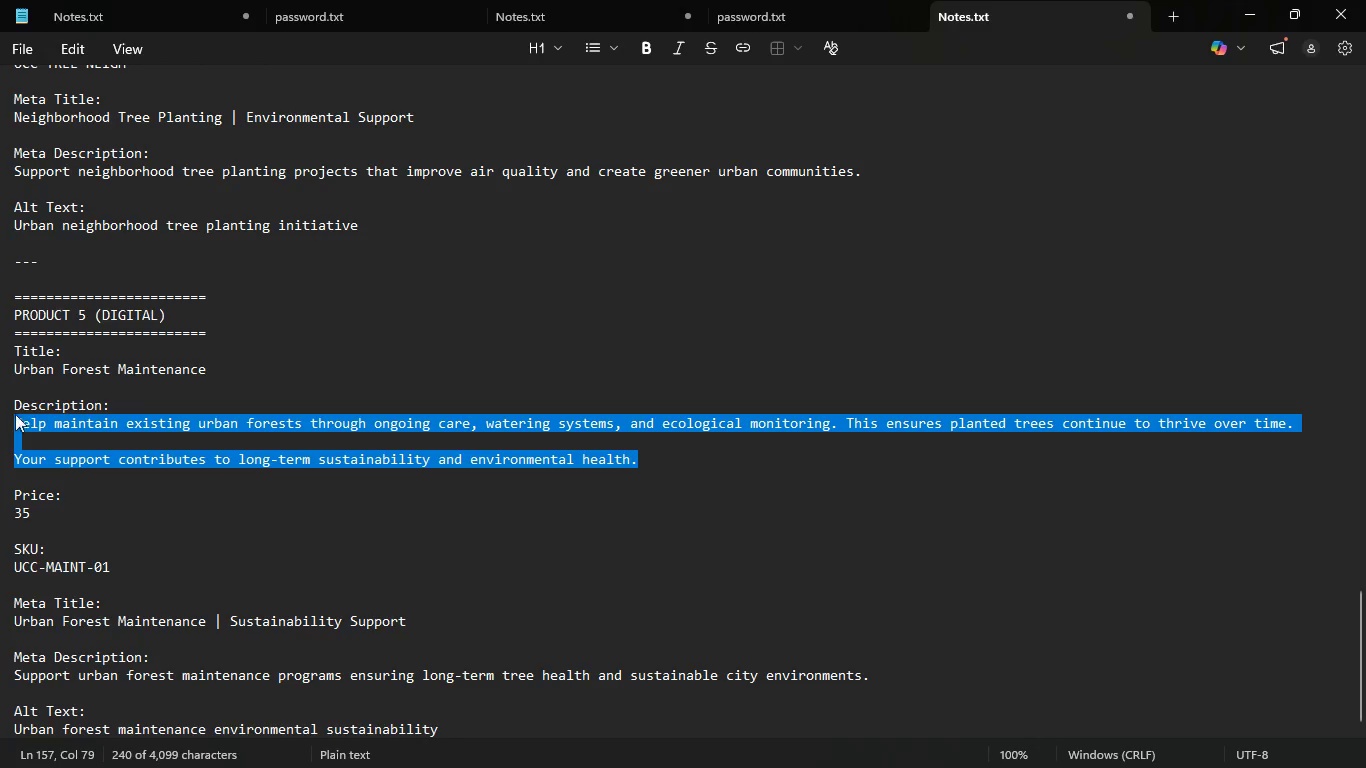 
key(Control+C)
 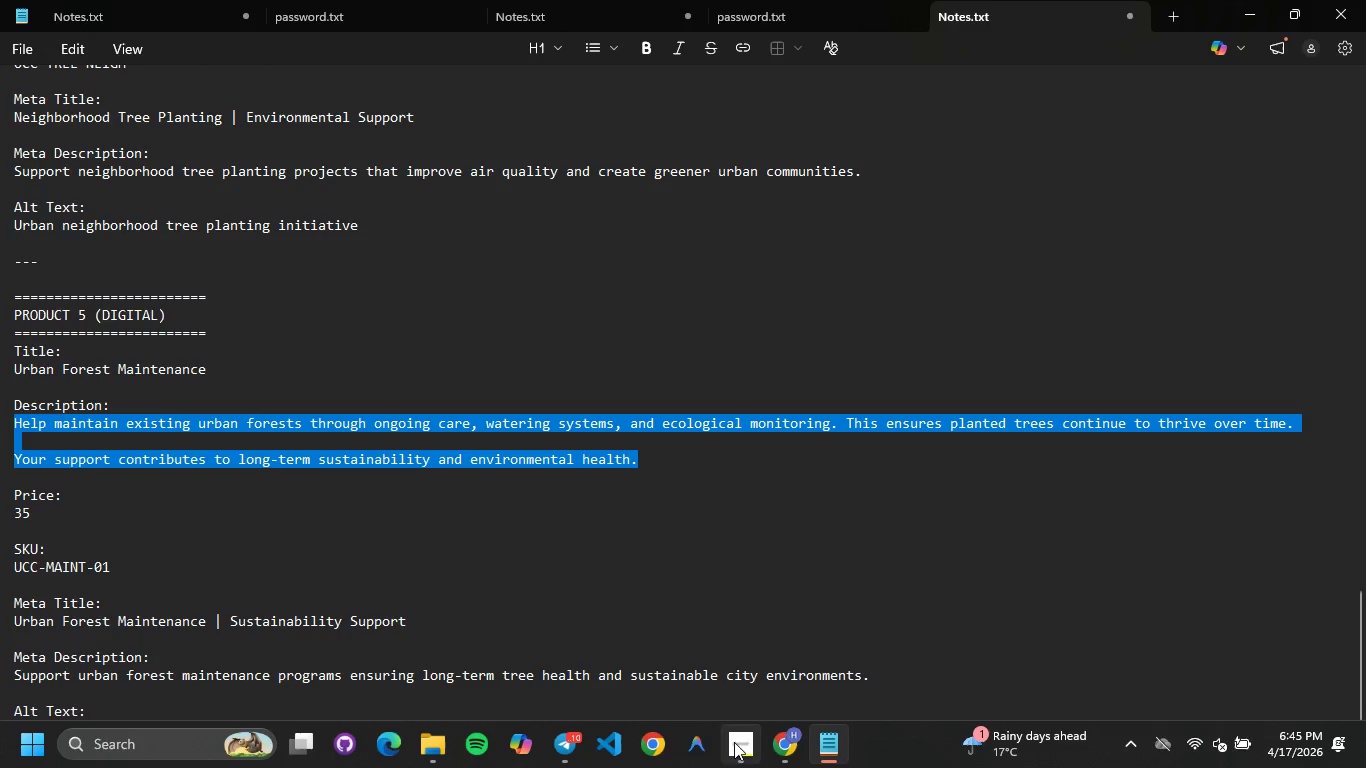 
left_click([772, 743])
 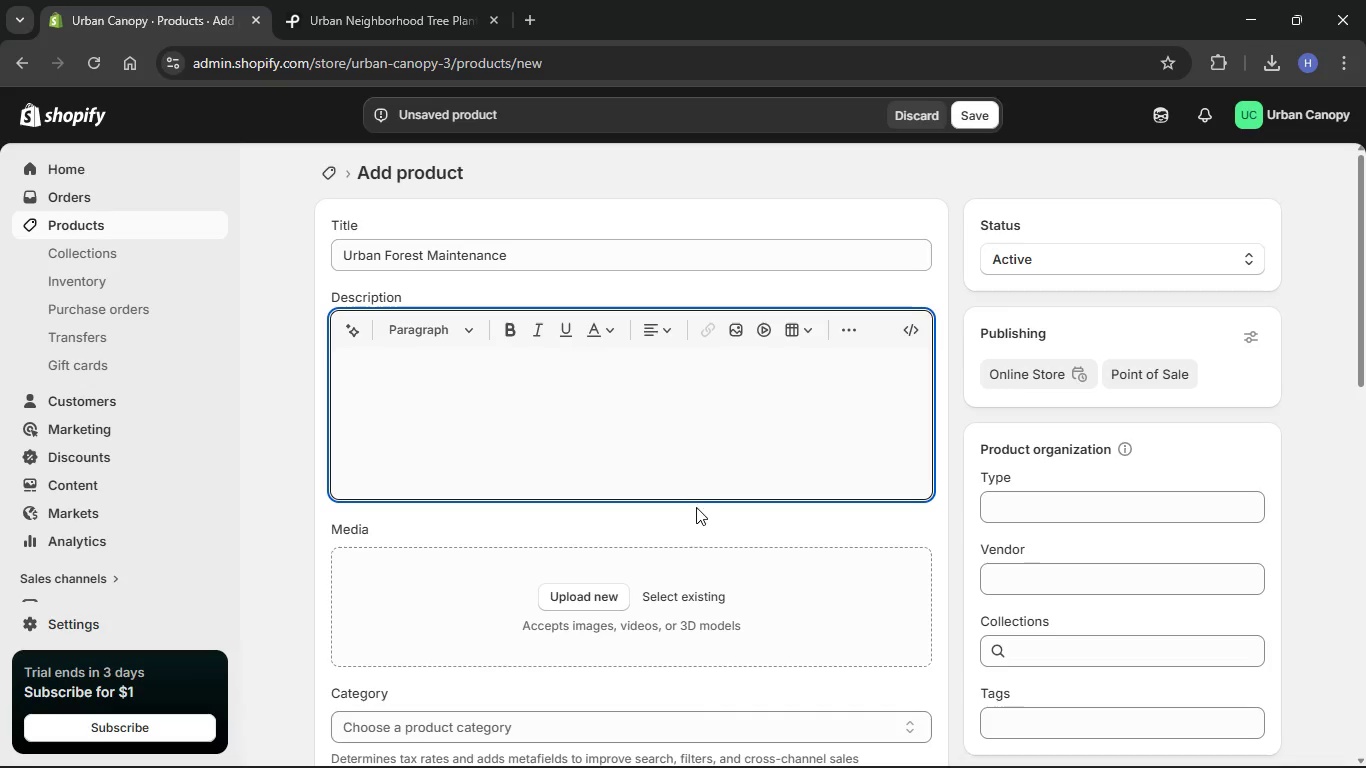 
key(Control+V)
 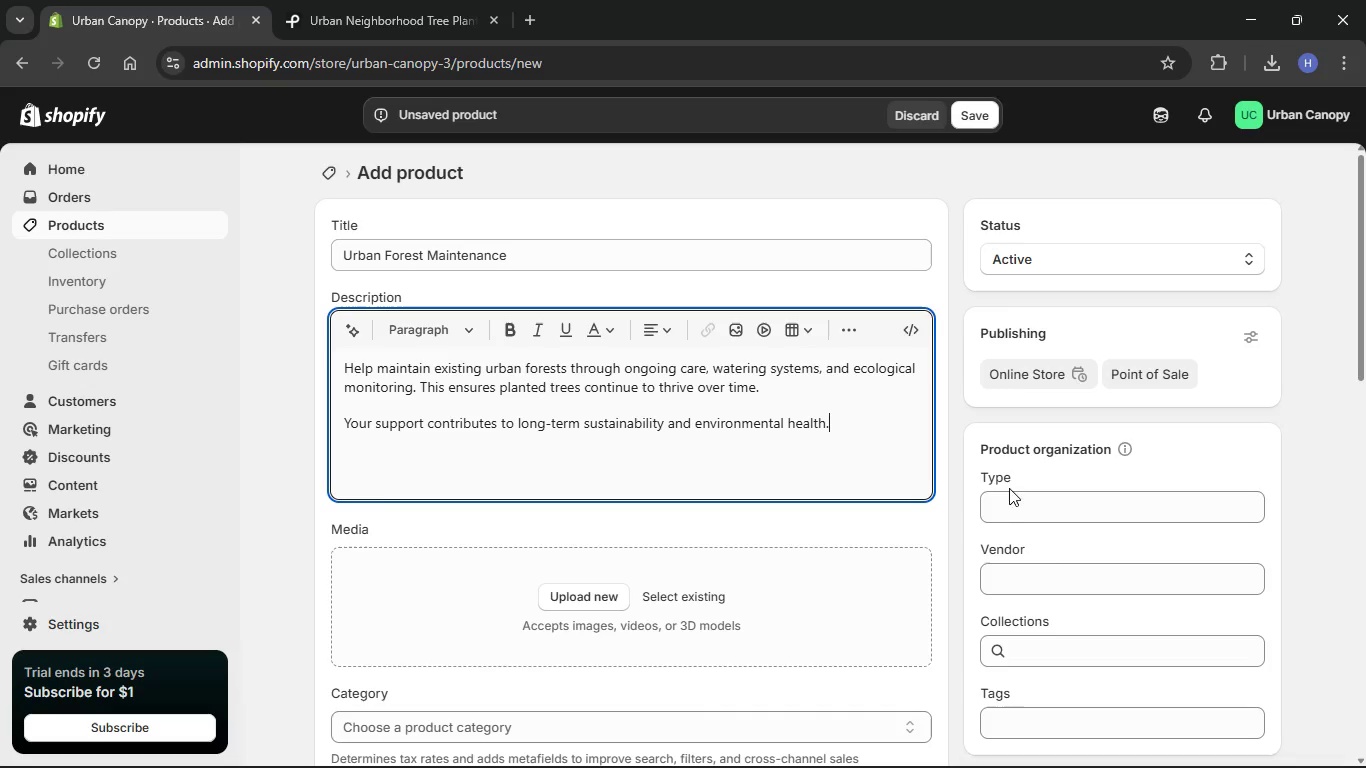 
left_click([1053, 582])
 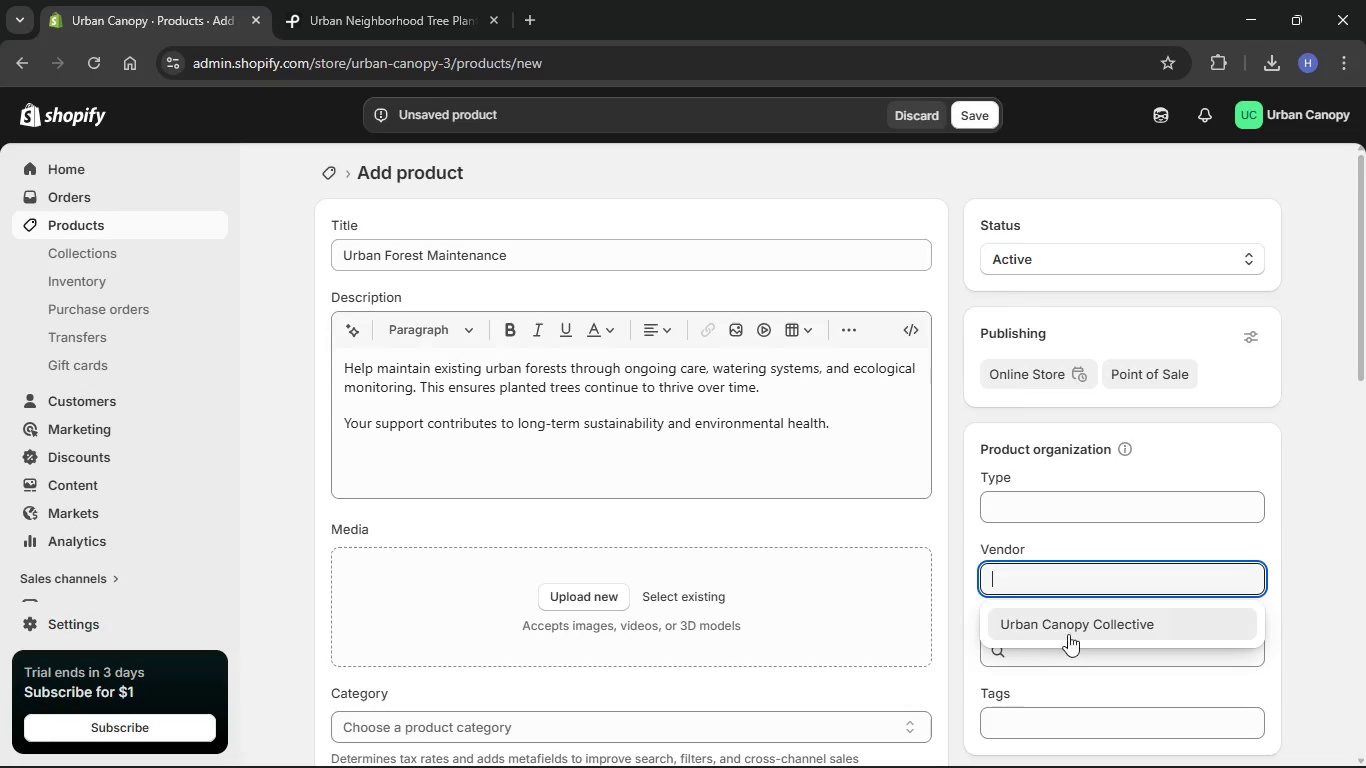 
left_click([1068, 634])
 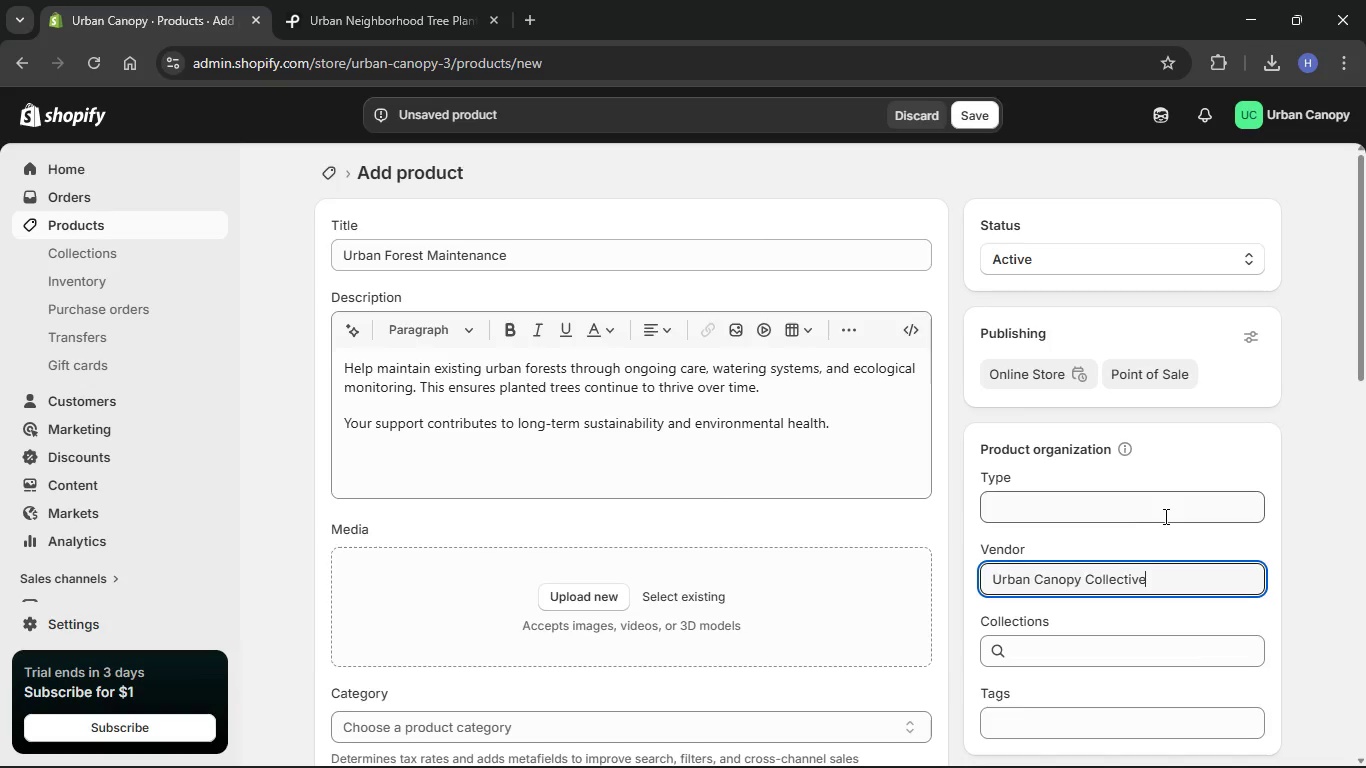 
scroll: coordinate [1168, 514], scroll_direction: down, amount: 9.0
 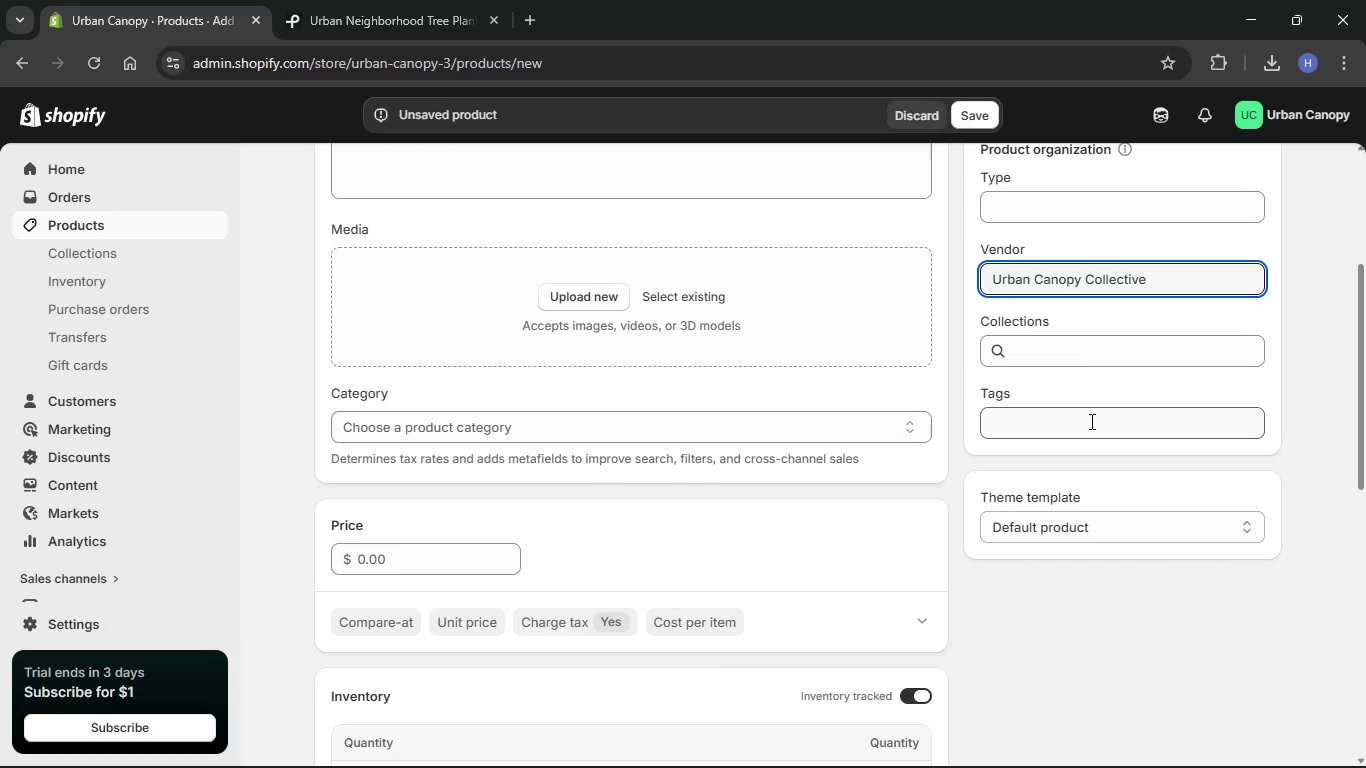 
left_click([1090, 421])
 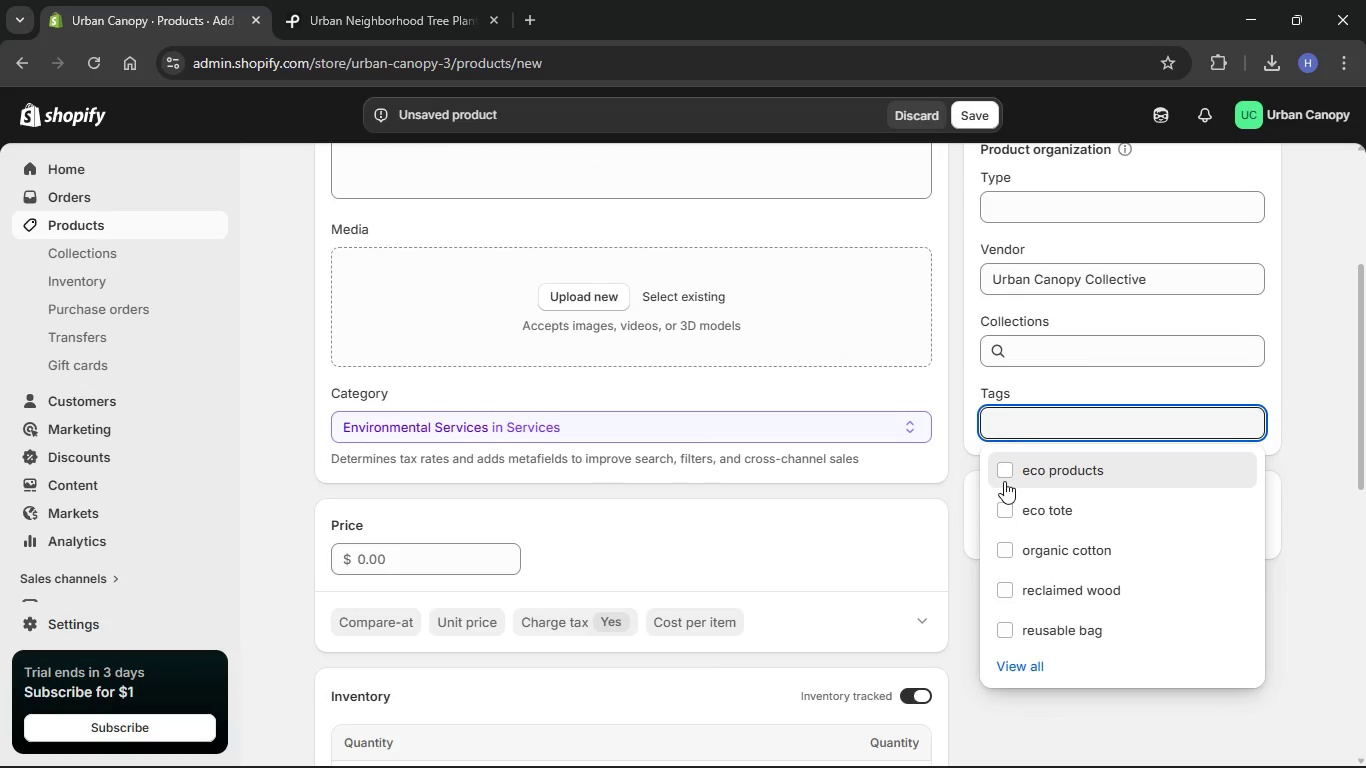 
scroll: coordinate [1039, 522], scroll_direction: down, amount: 3.0
 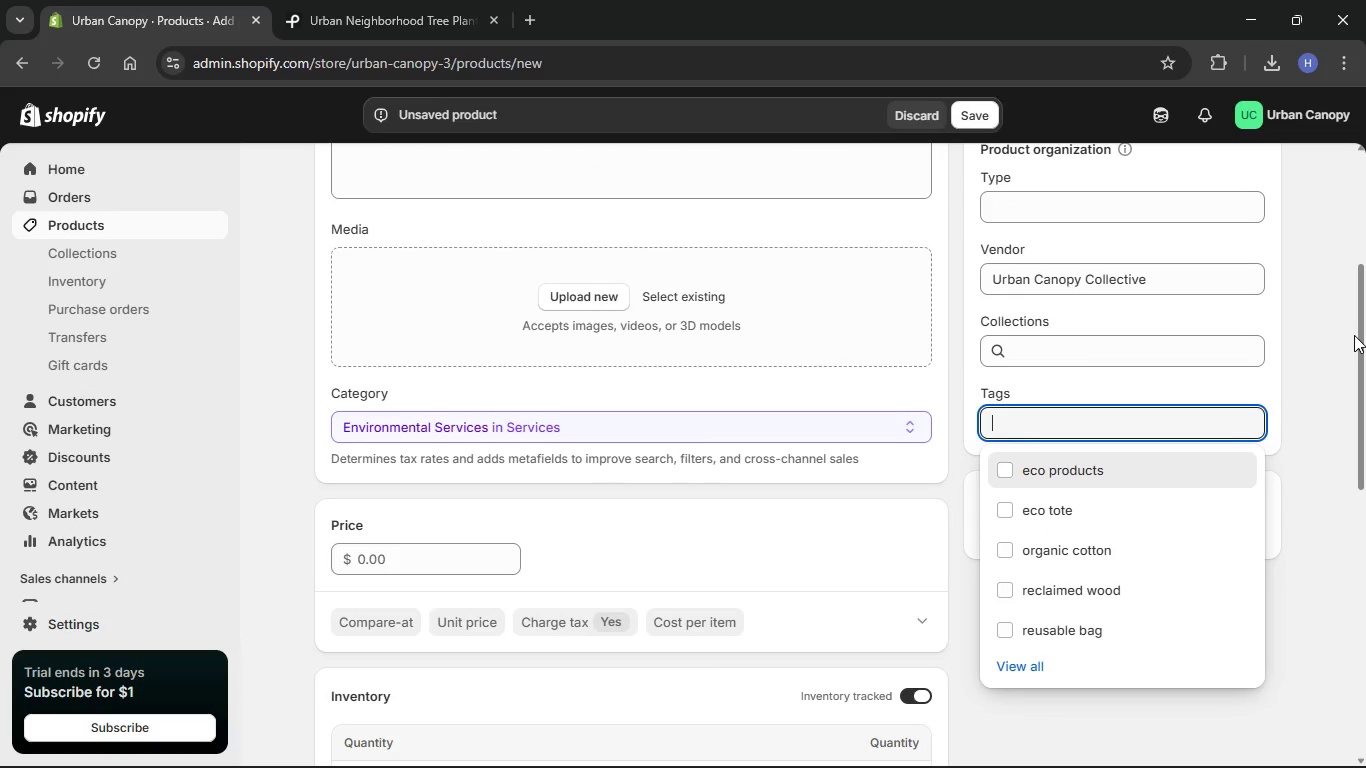 
left_click([1323, 347])
 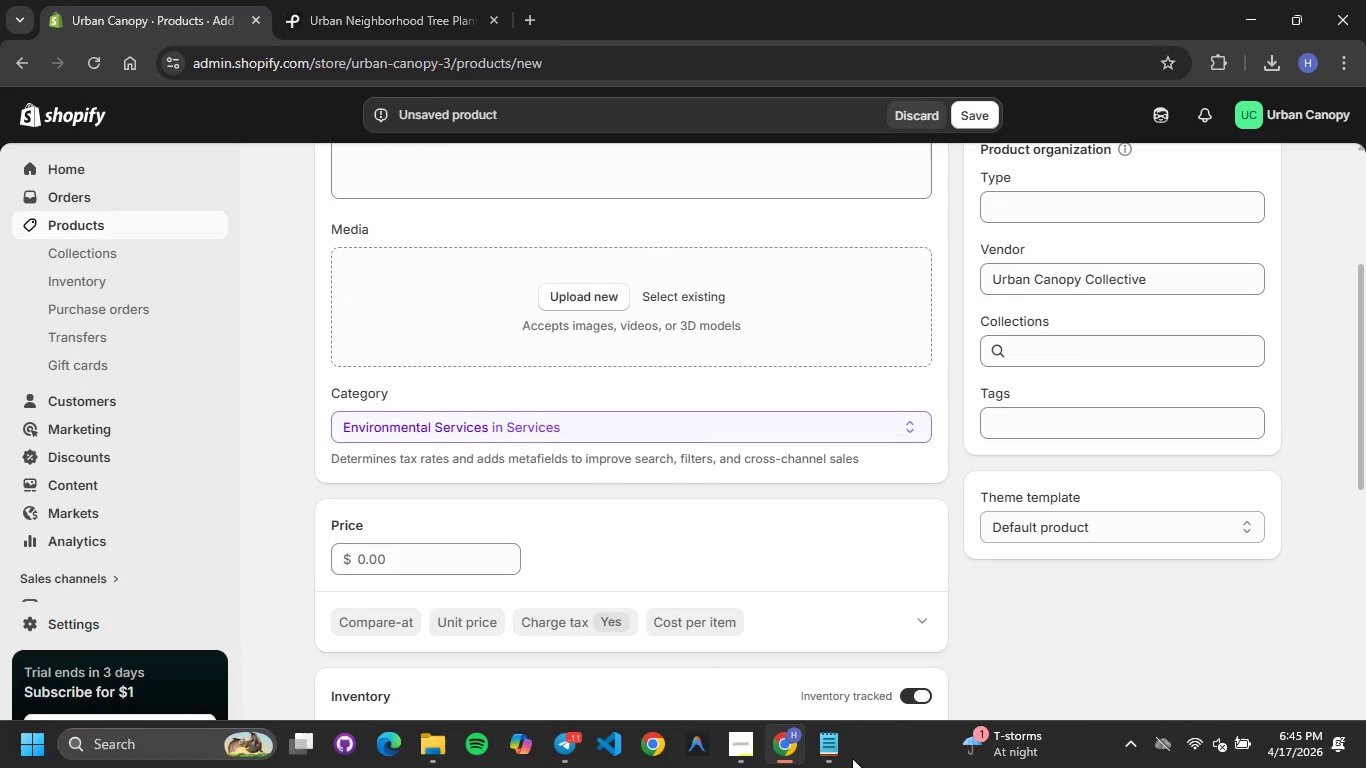 
left_click([823, 735])
 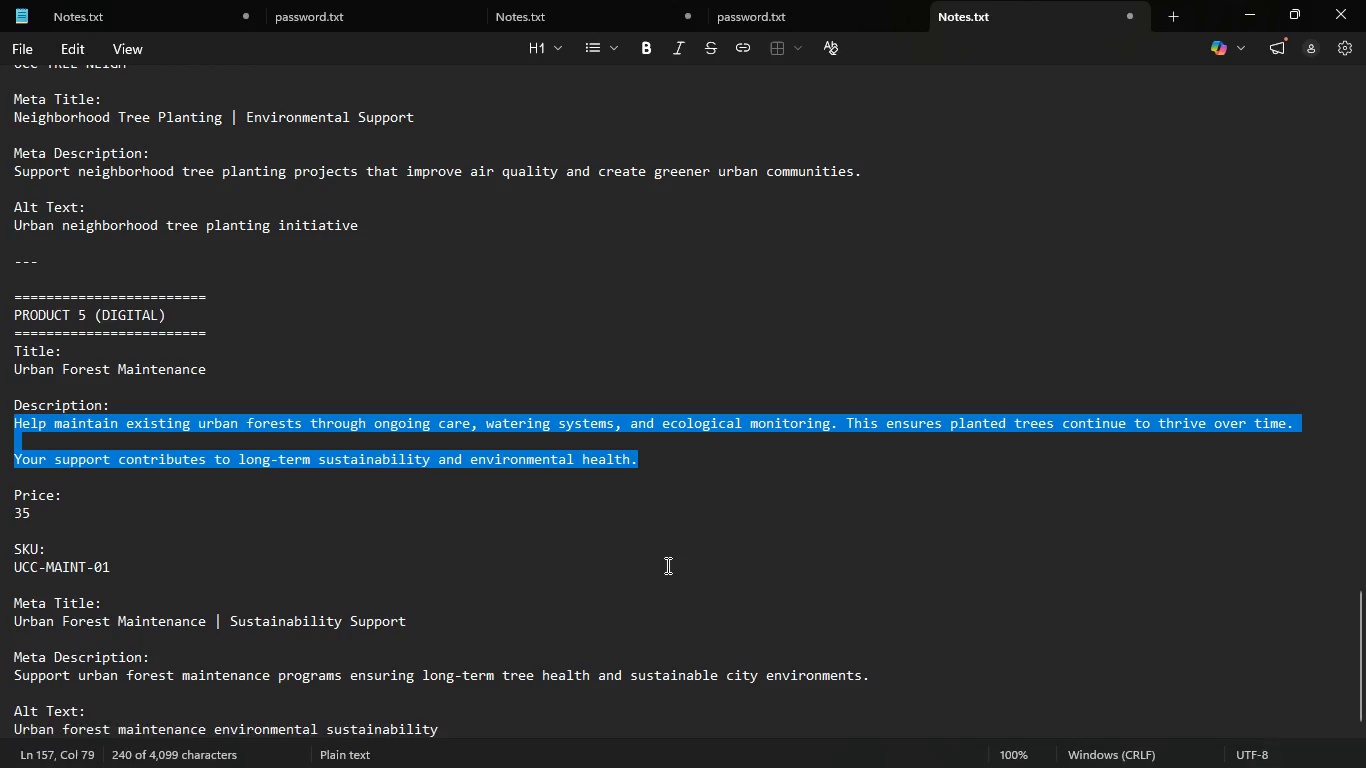 
left_click([612, 527])
 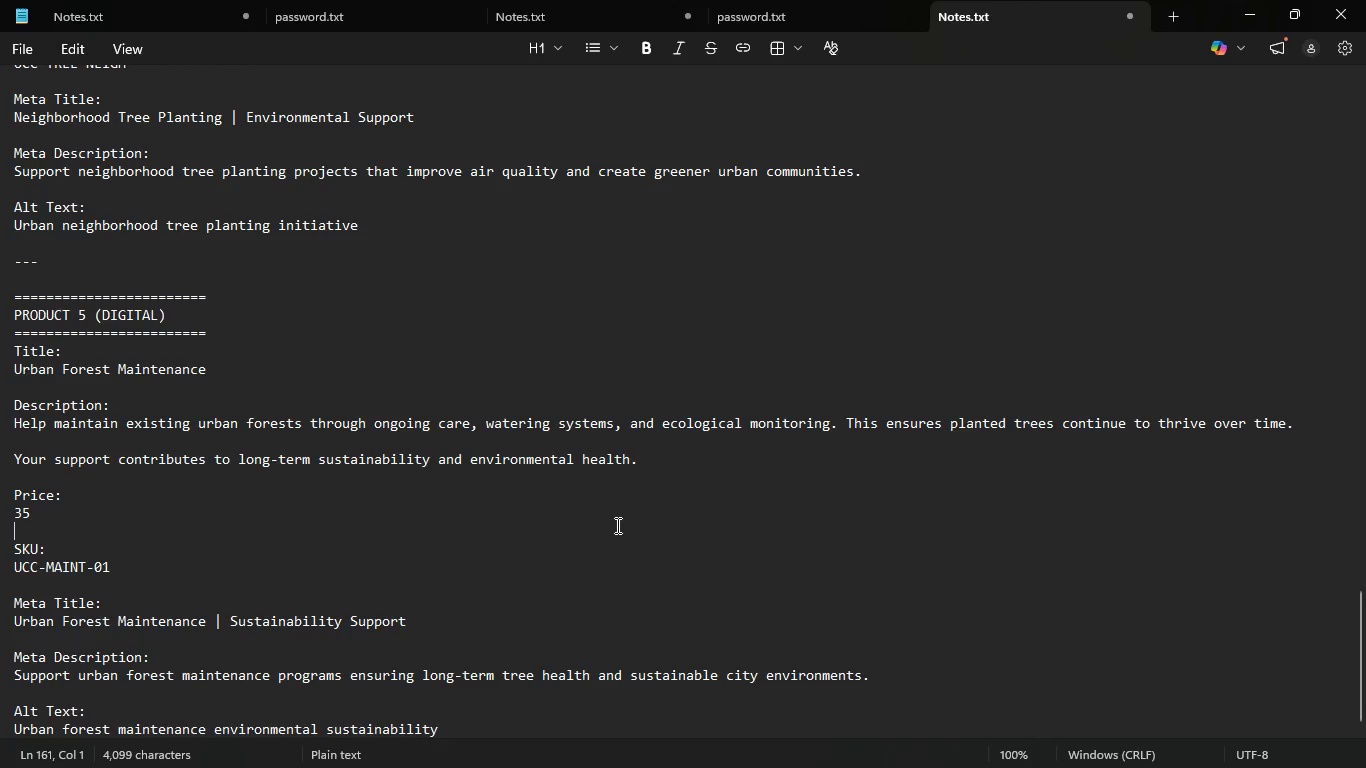 
scroll: coordinate [617, 525], scroll_direction: down, amount: 11.0
 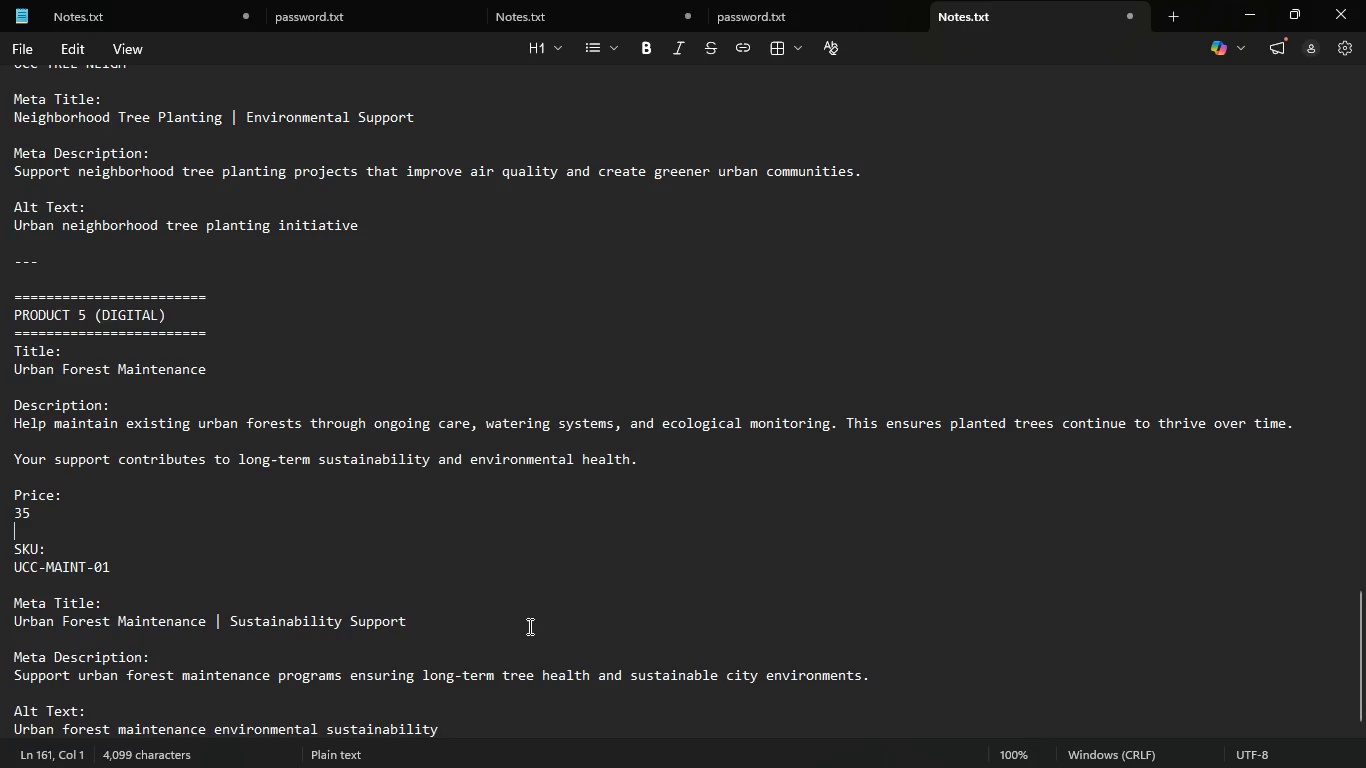 
left_click_drag(start_coordinate=[484, 625], to_coordinate=[5, 616])
 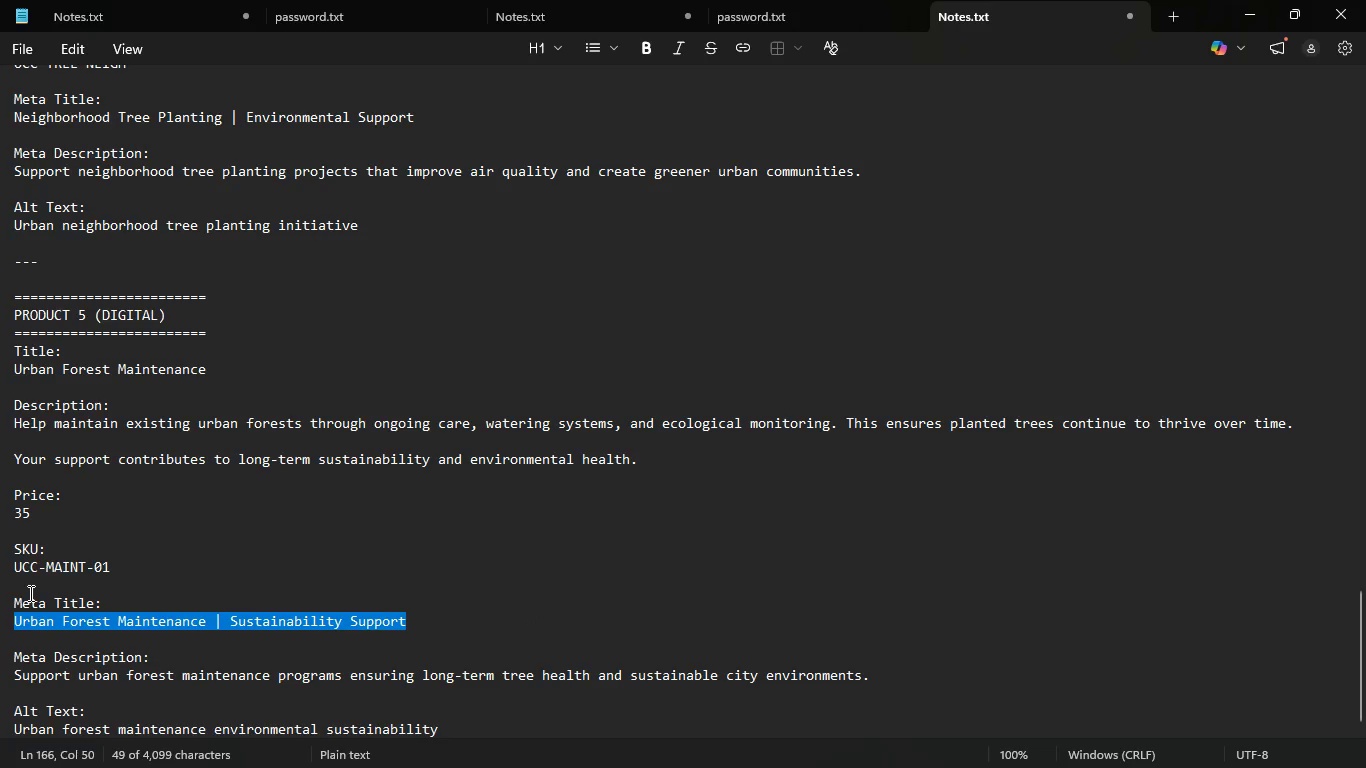 
key(Control+C)
 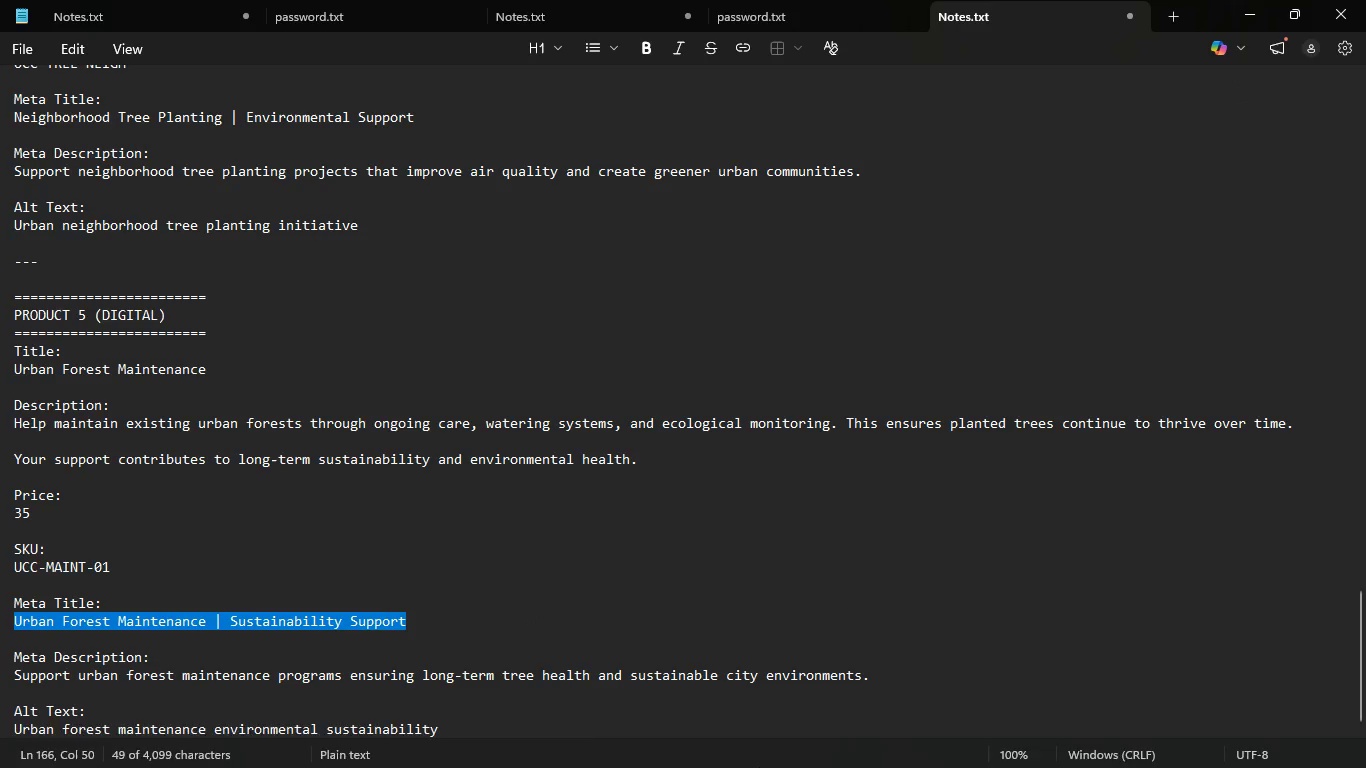 
left_click([794, 751])
 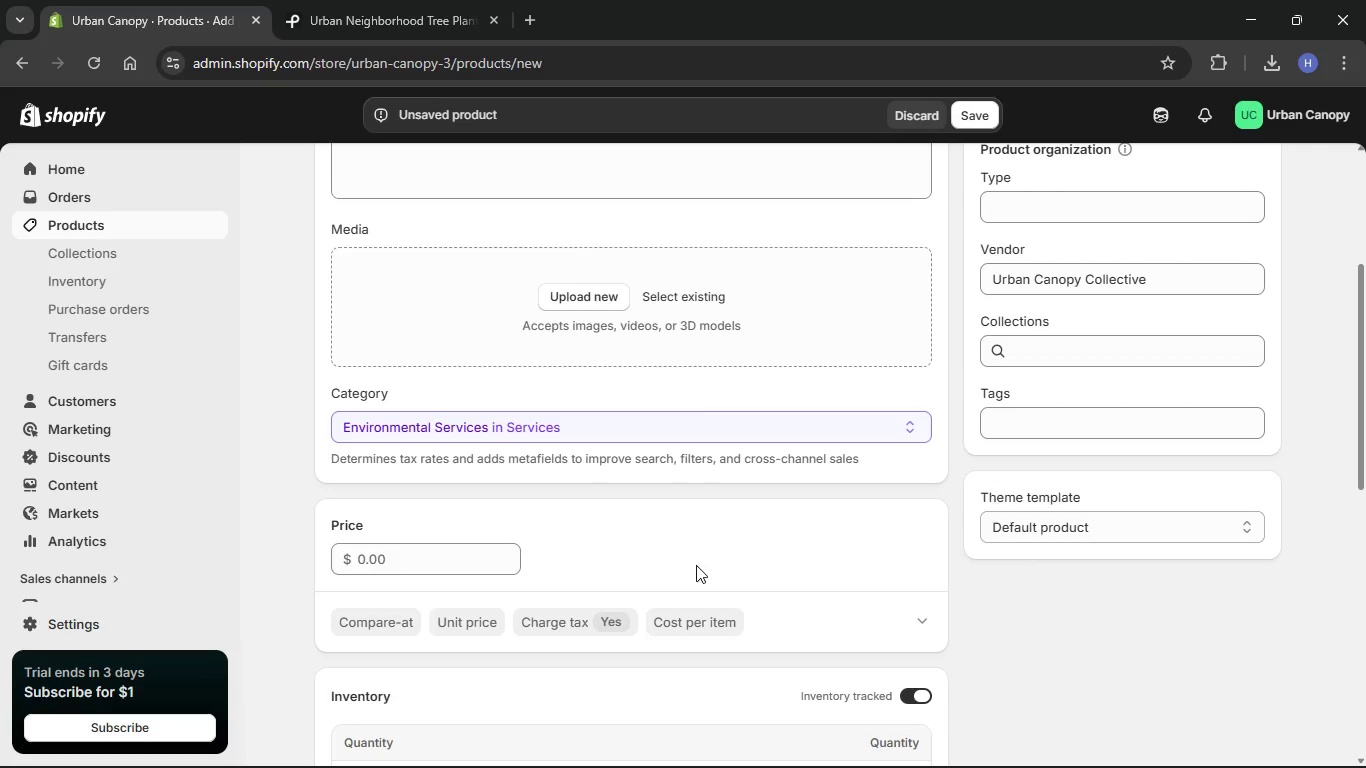 
scroll: coordinate [576, 611], scroll_direction: down, amount: 26.0
 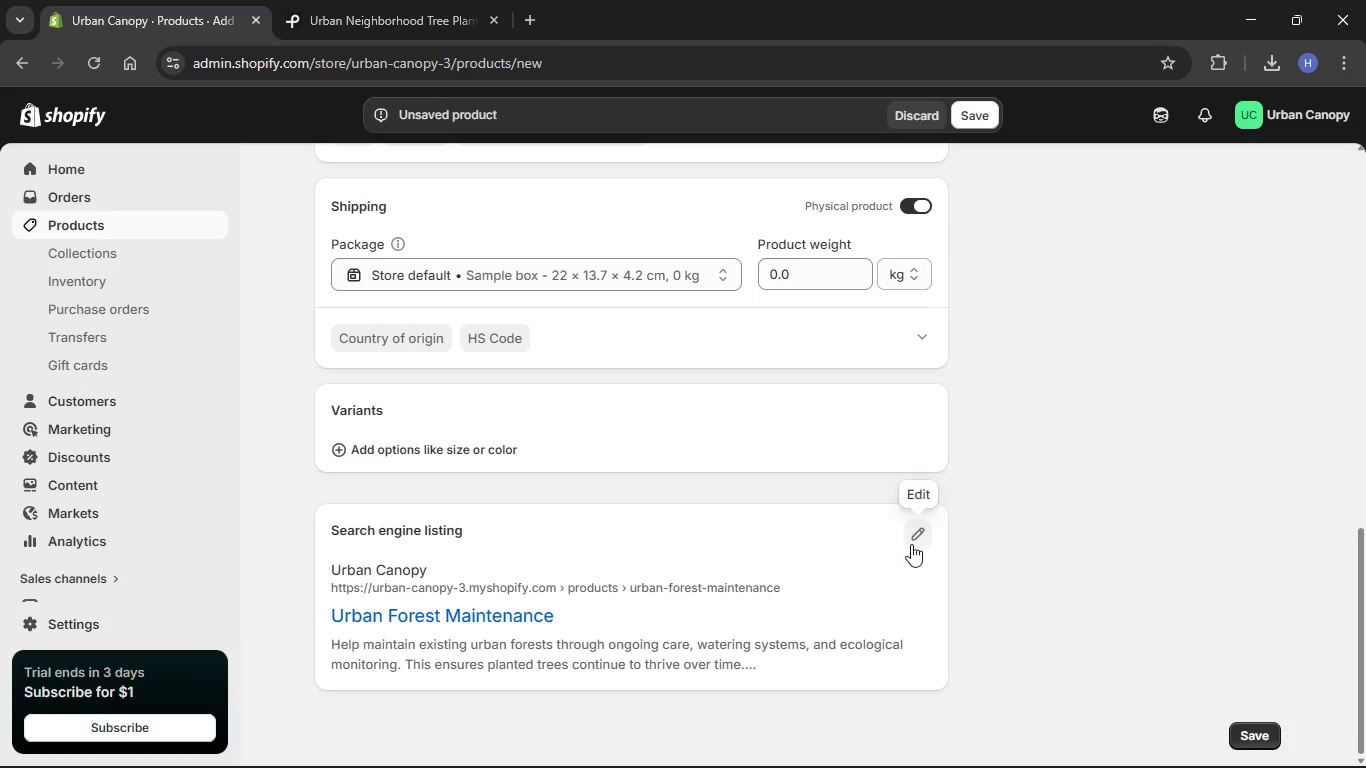 
left_click([915, 539])
 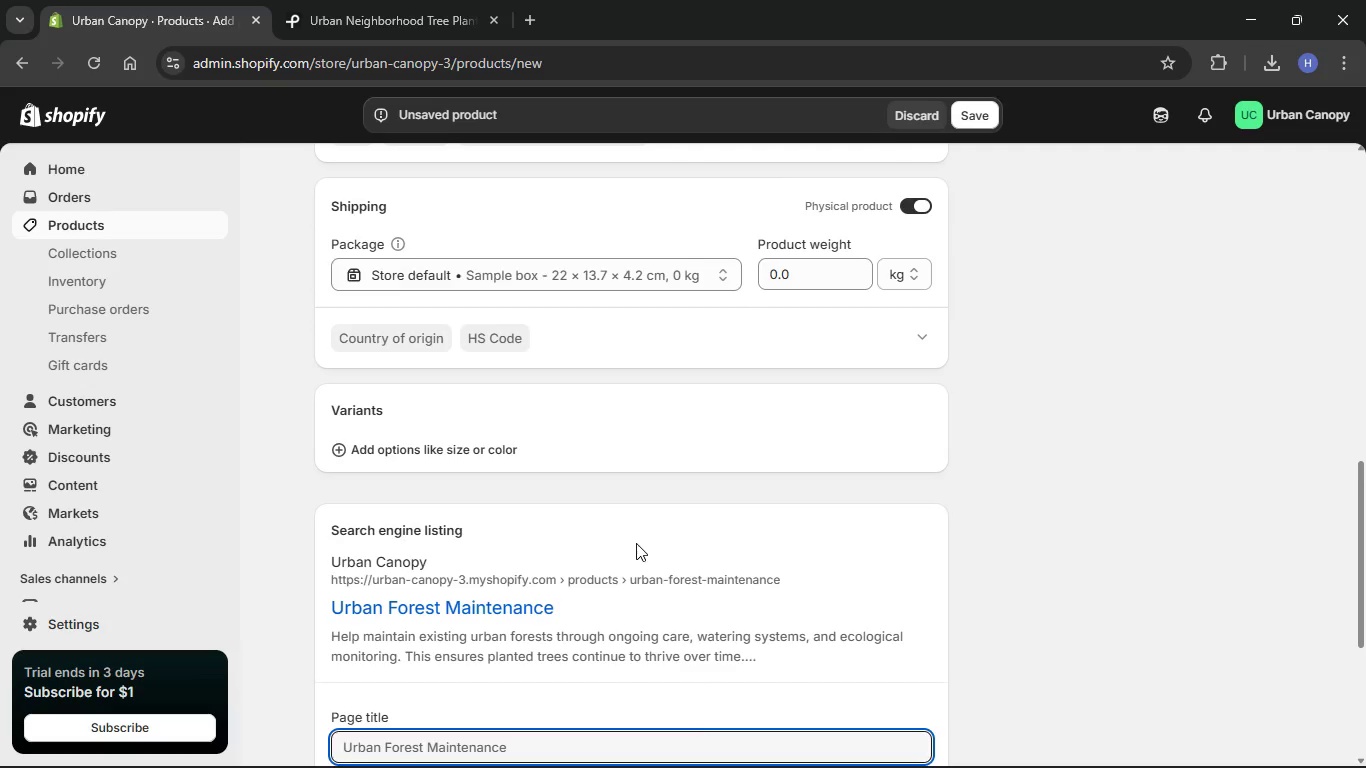 
scroll: coordinate [641, 557], scroll_direction: down, amount: 9.0
 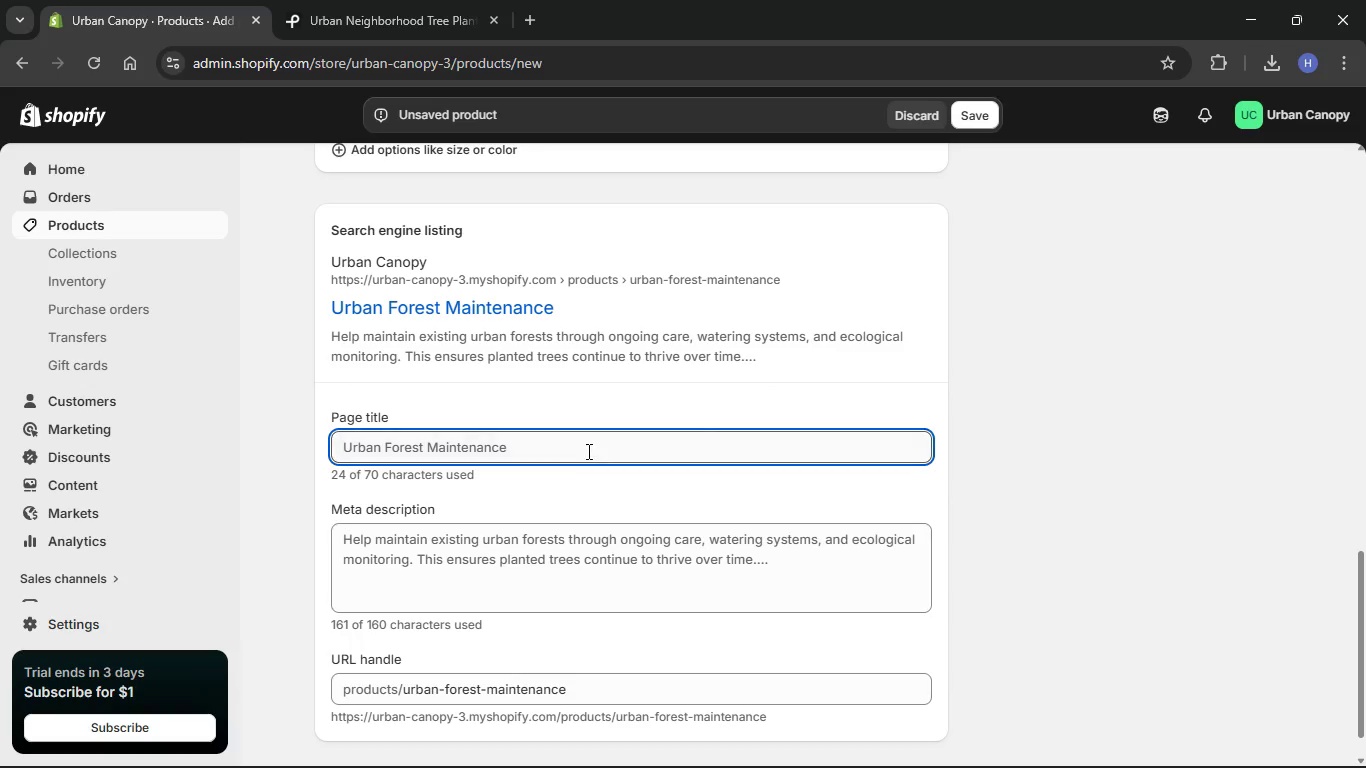 
left_click_drag(start_coordinate=[587, 451], to_coordinate=[201, 390])
 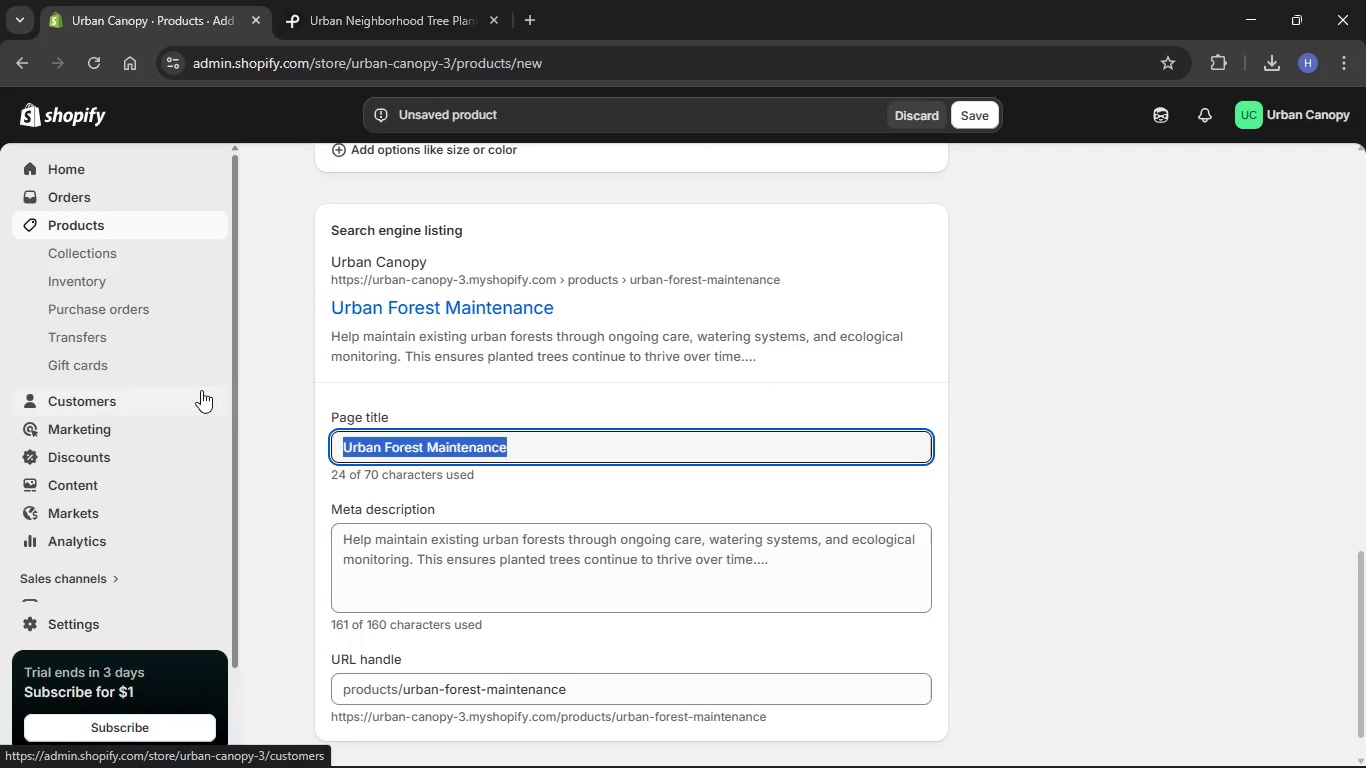 
key(Backspace)
 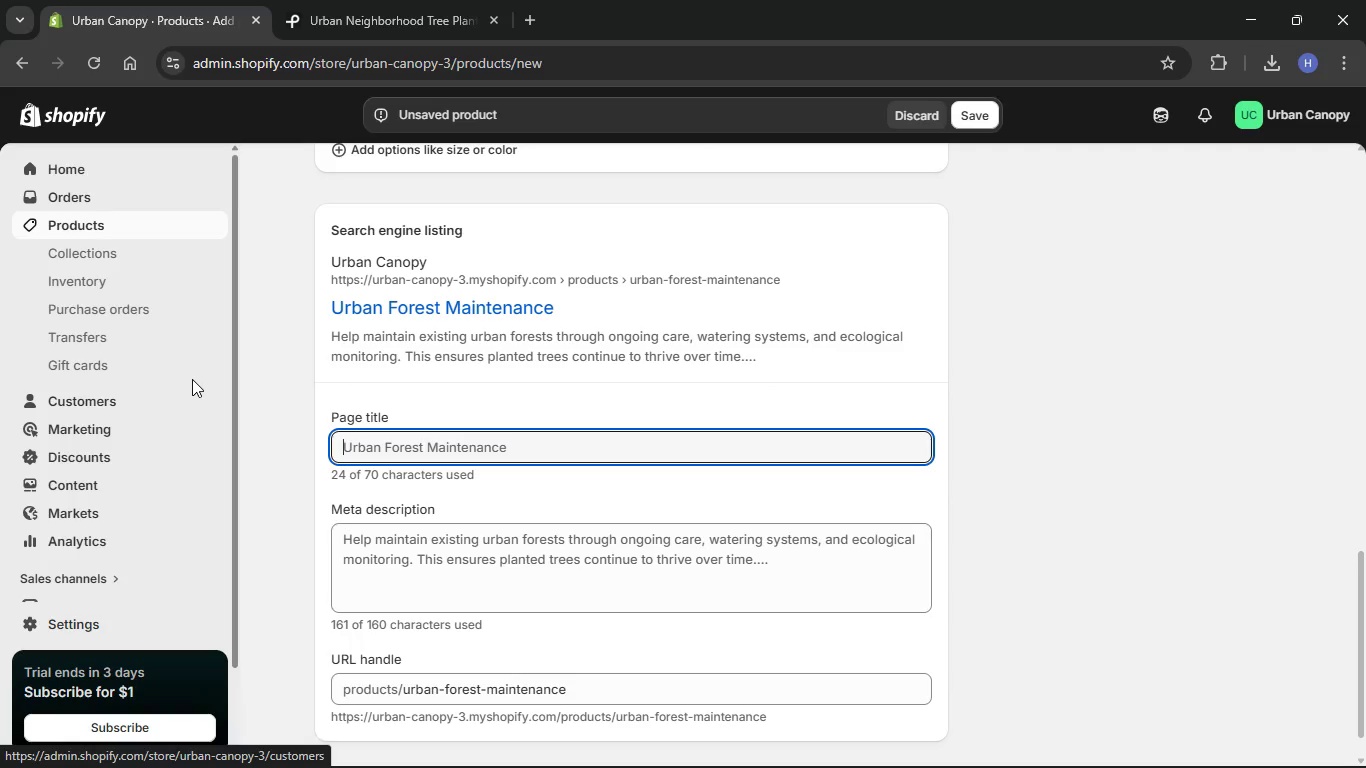 
key(Control+V)
 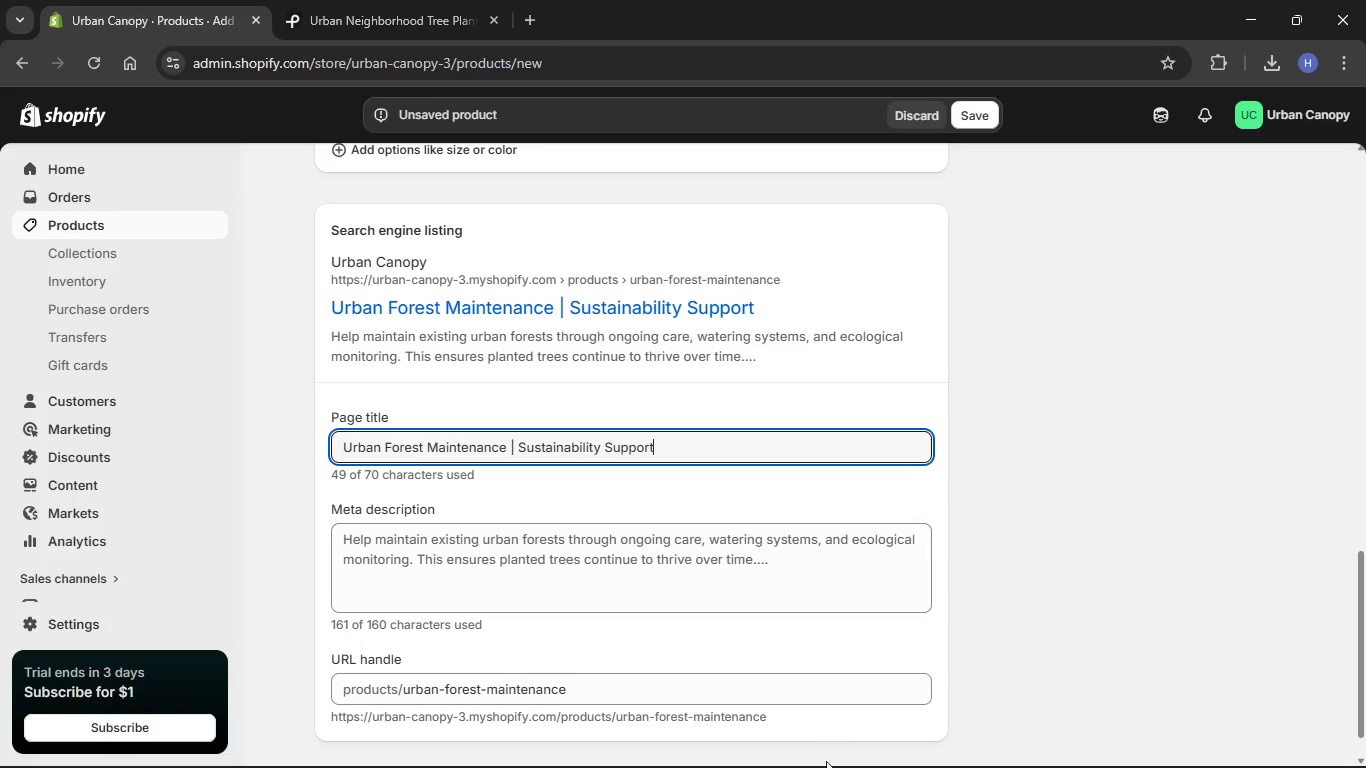 
left_click([813, 751])
 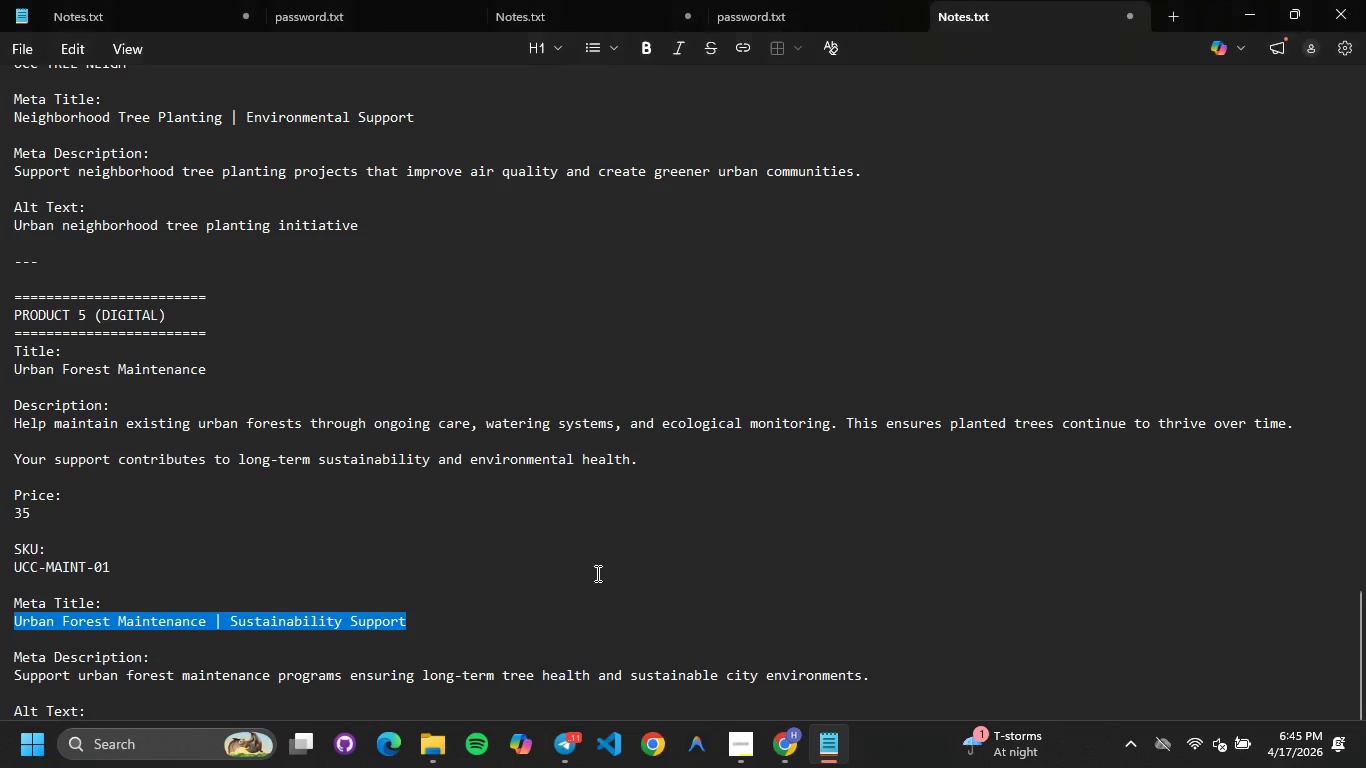 
left_click([570, 573])
 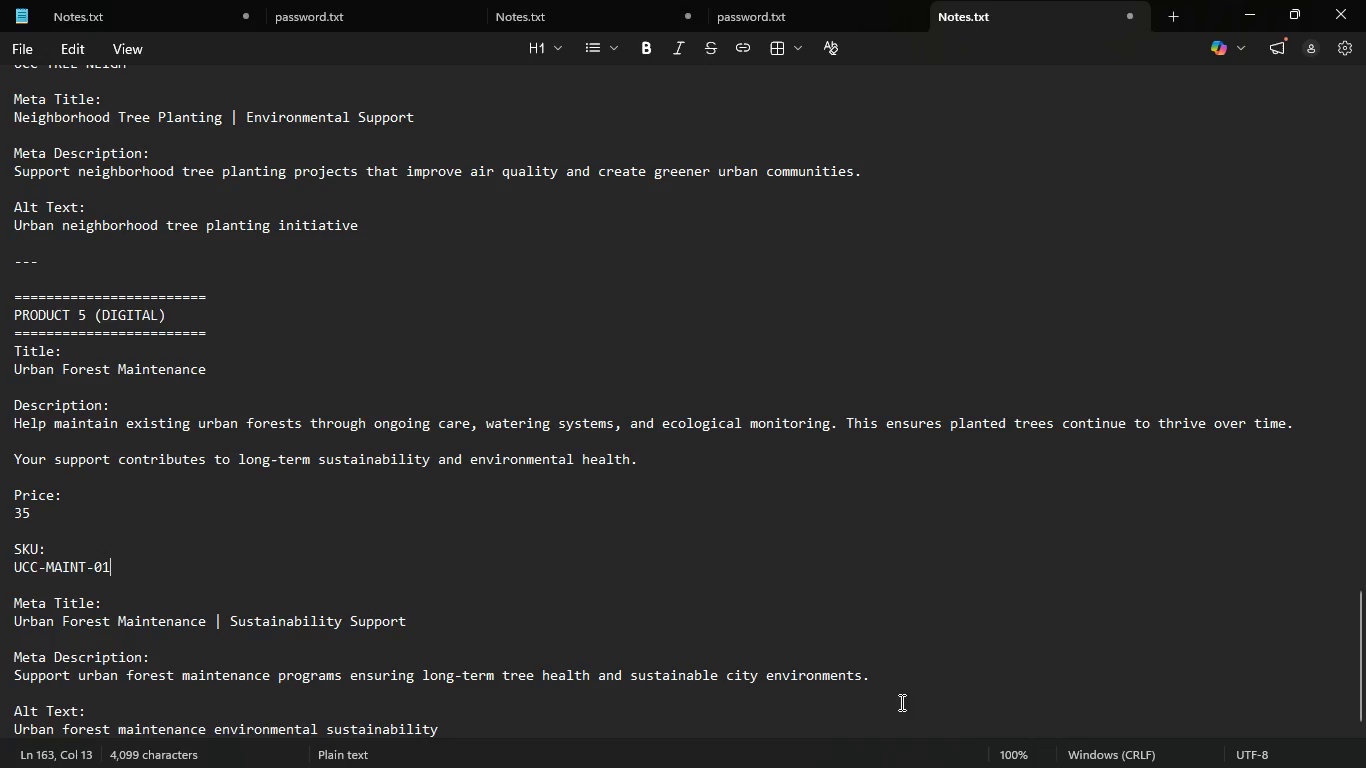 
left_click_drag(start_coordinate=[911, 690], to_coordinate=[2, 671])
 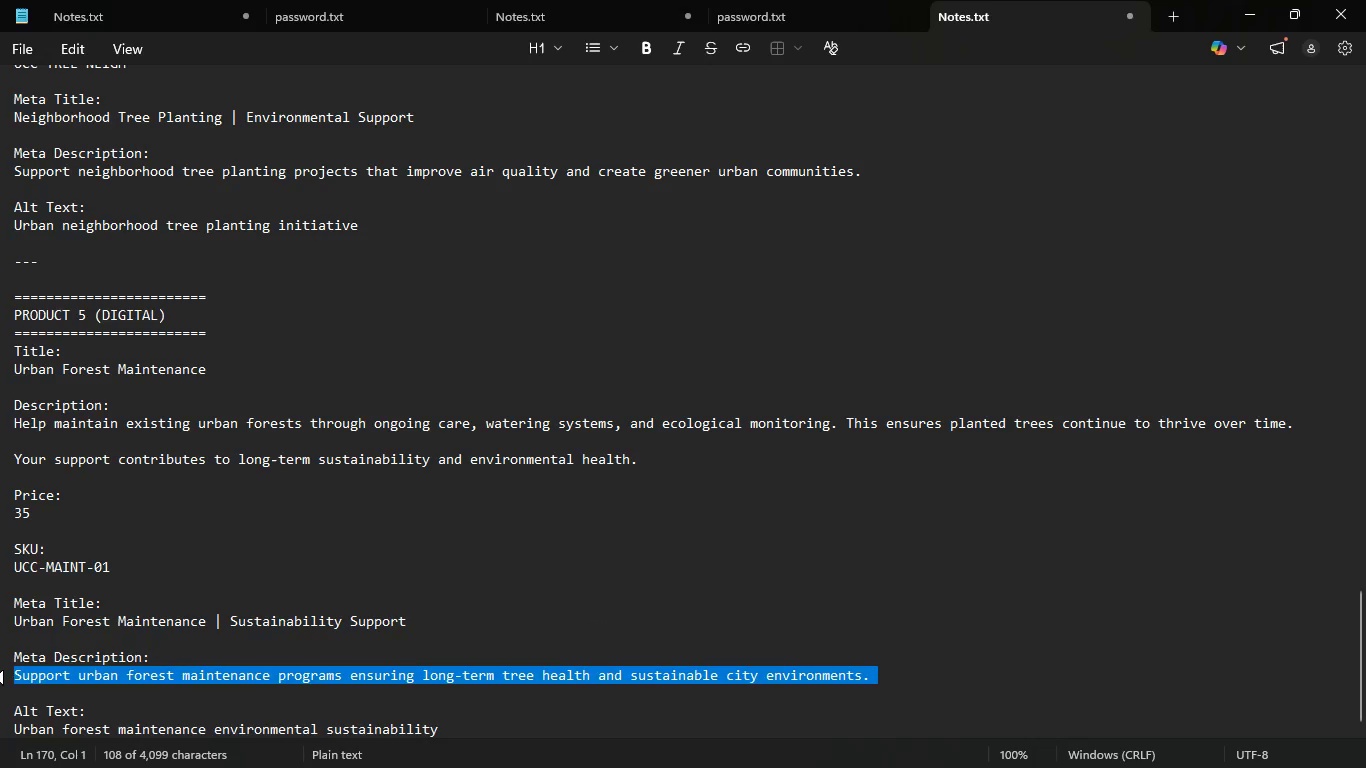 
key(Control+C)
 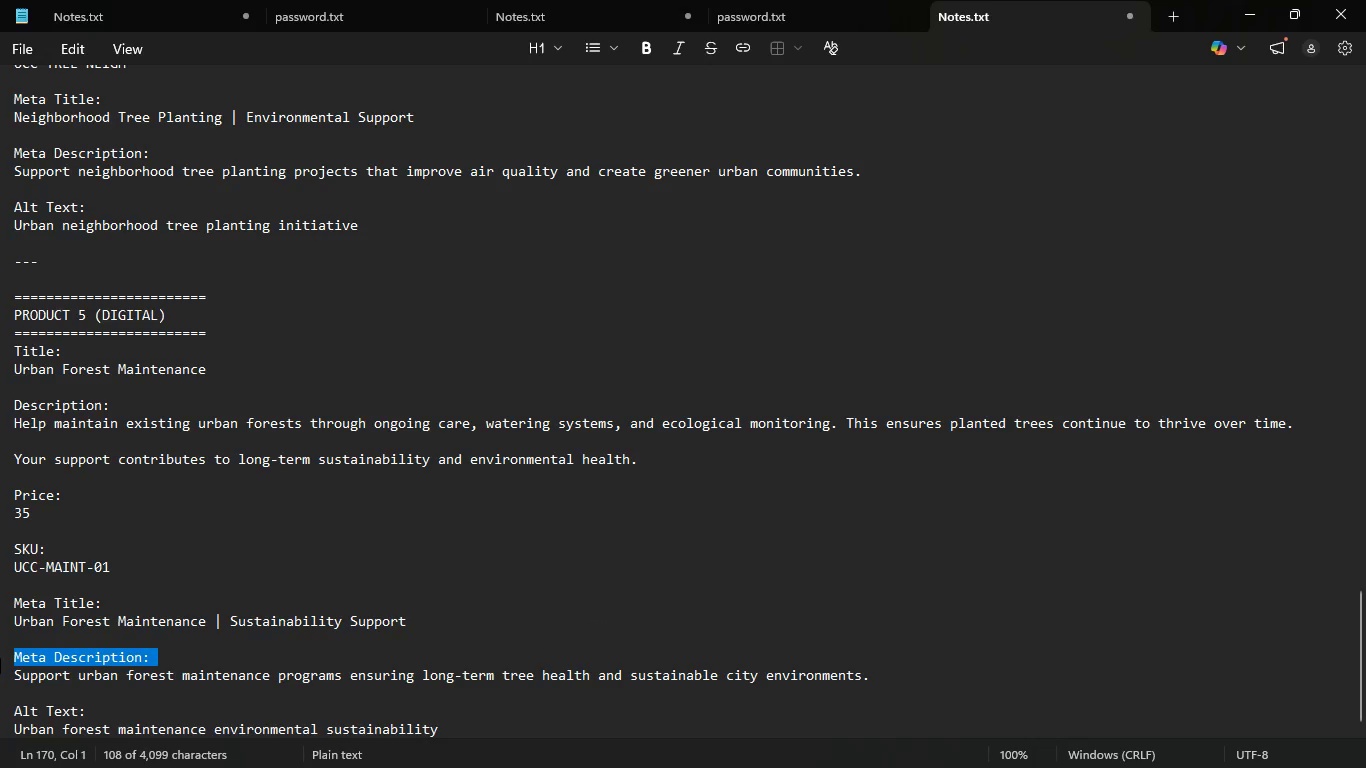 
left_click_drag(start_coordinate=[0, 658], to_coordinate=[193, 665])
 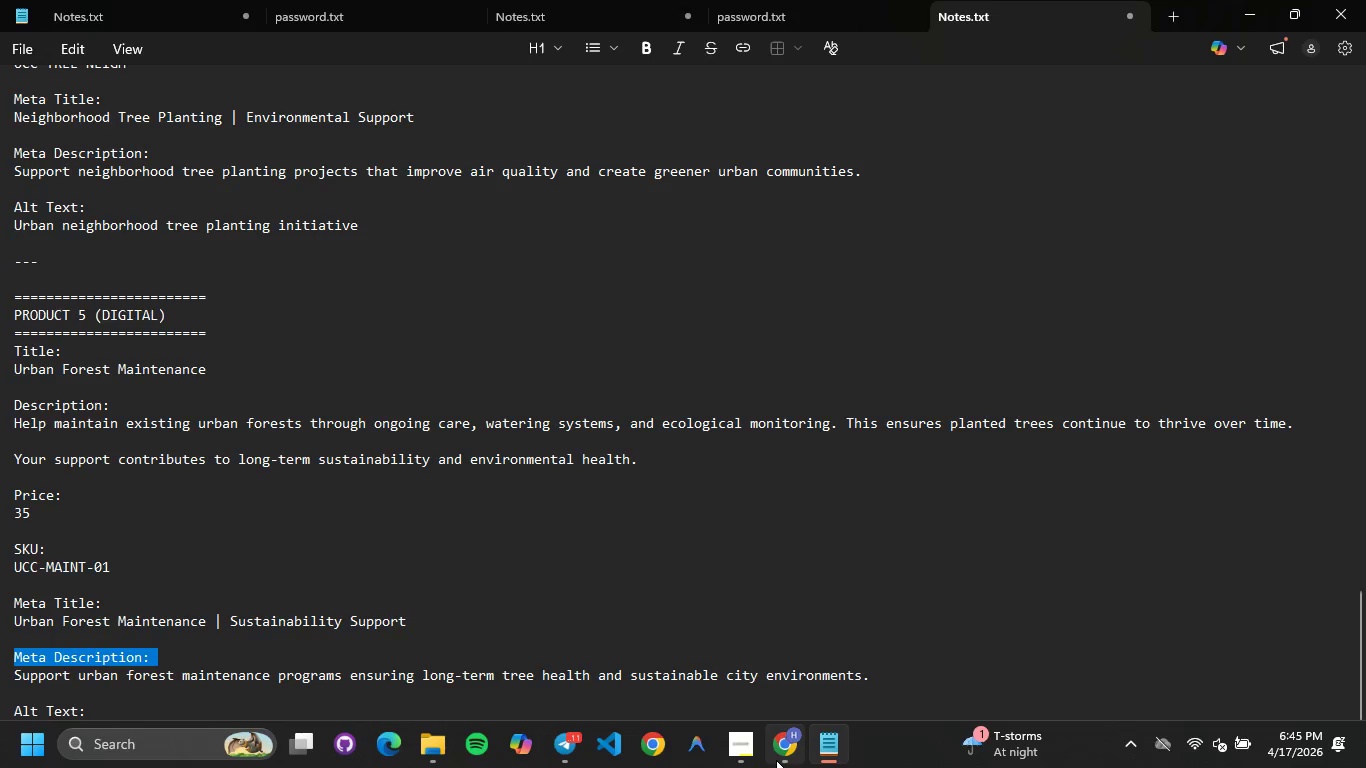 
left_click([773, 757])
 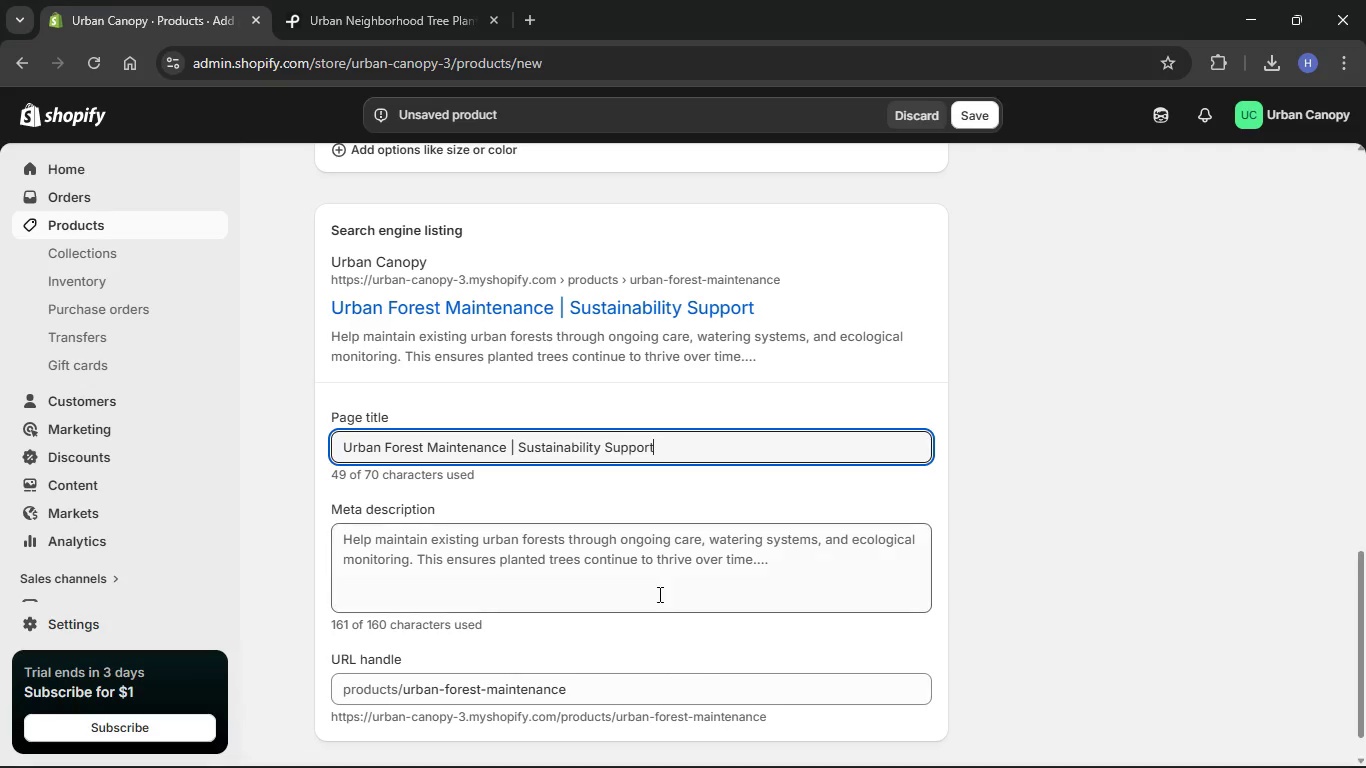 
left_click([665, 581])
 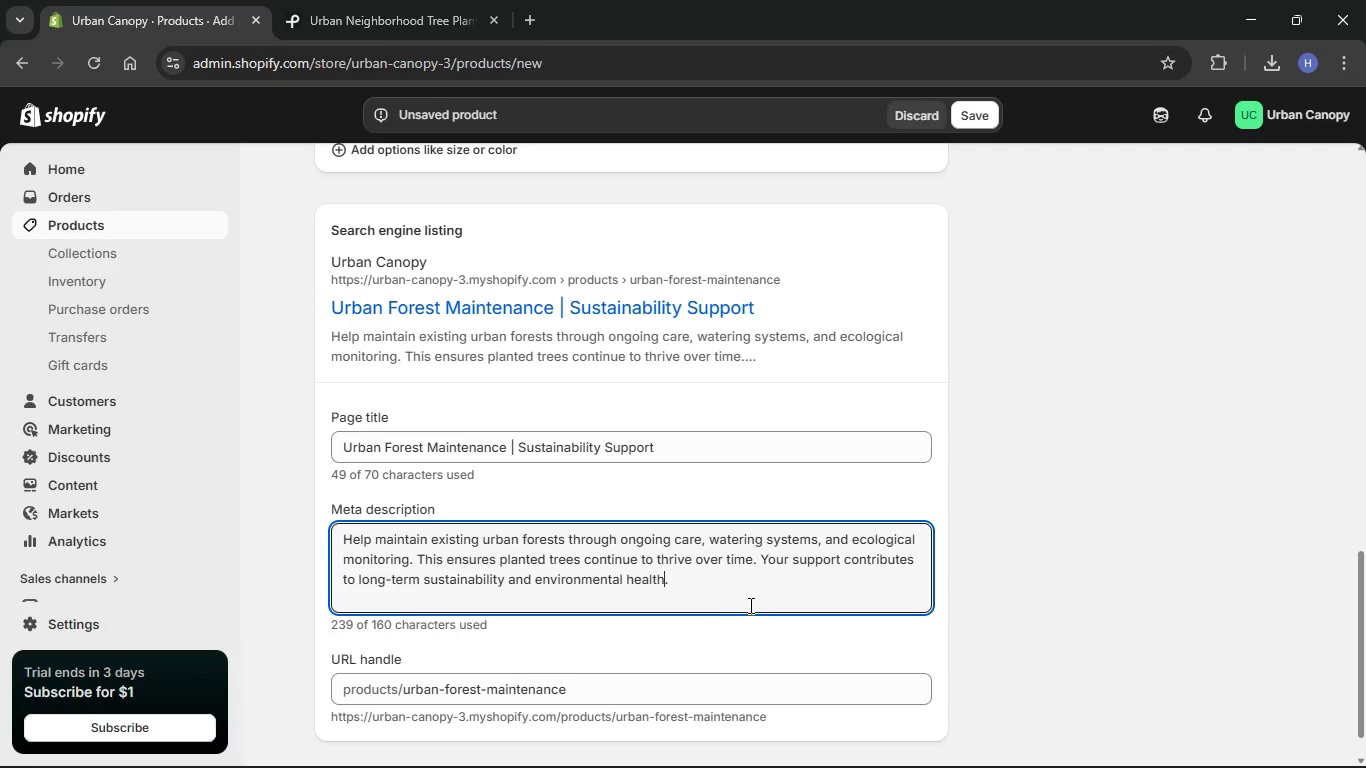 
left_click_drag(start_coordinate=[743, 601], to_coordinate=[255, 488])
 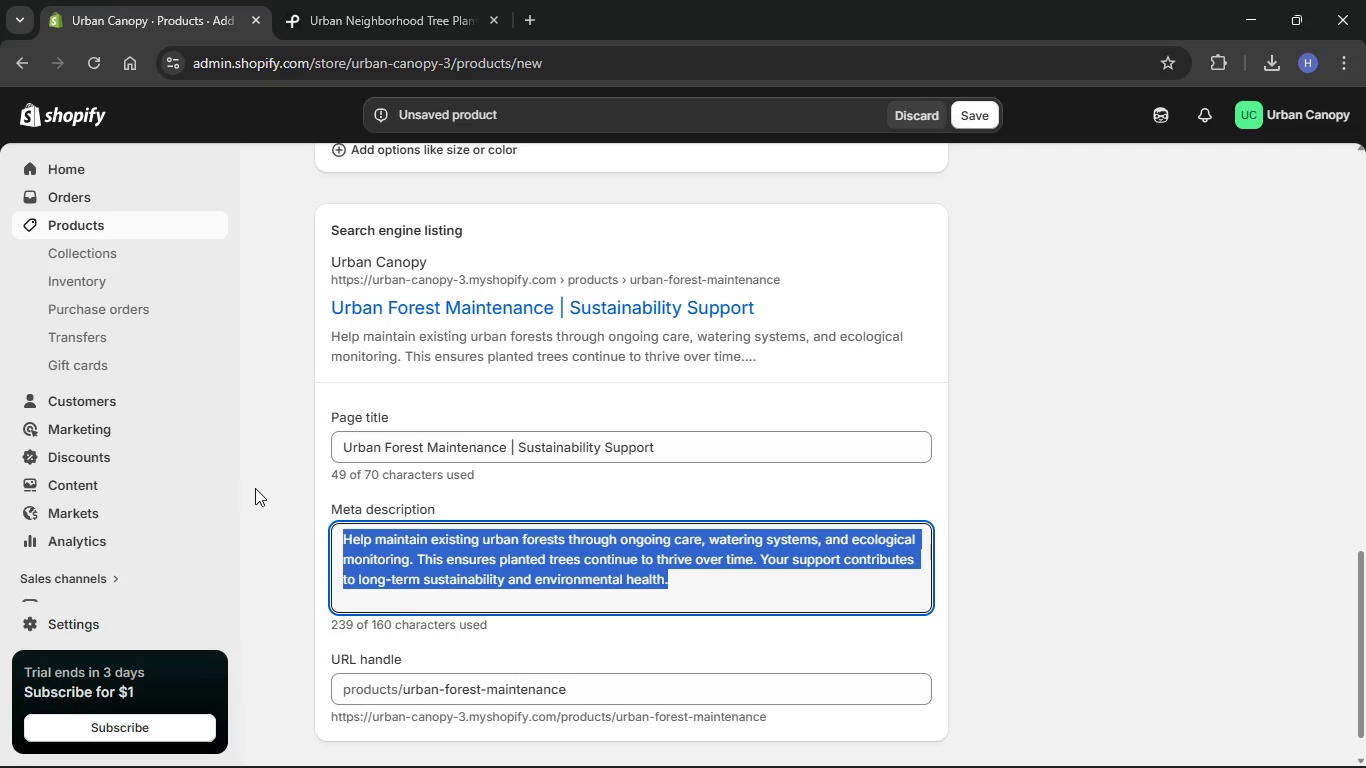 
key(Backspace)
 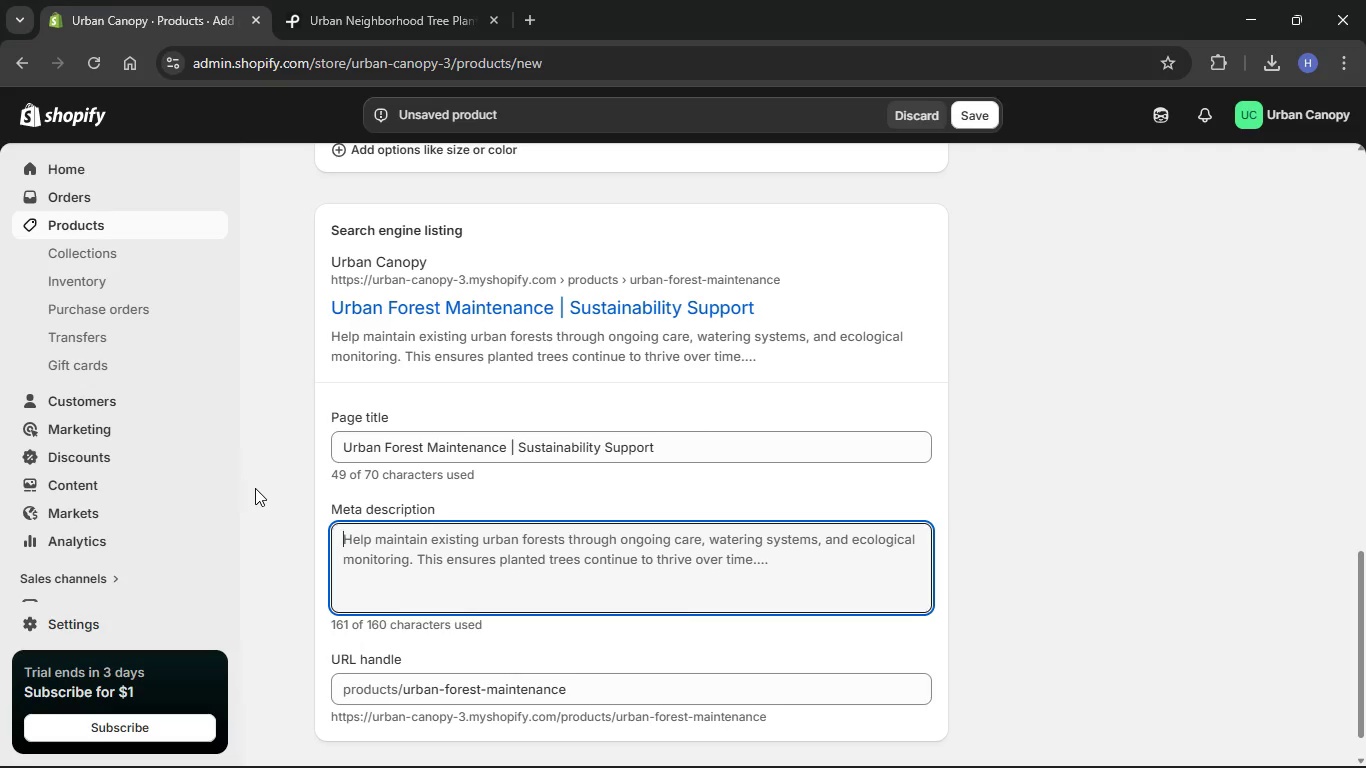 
key(Control+V)
 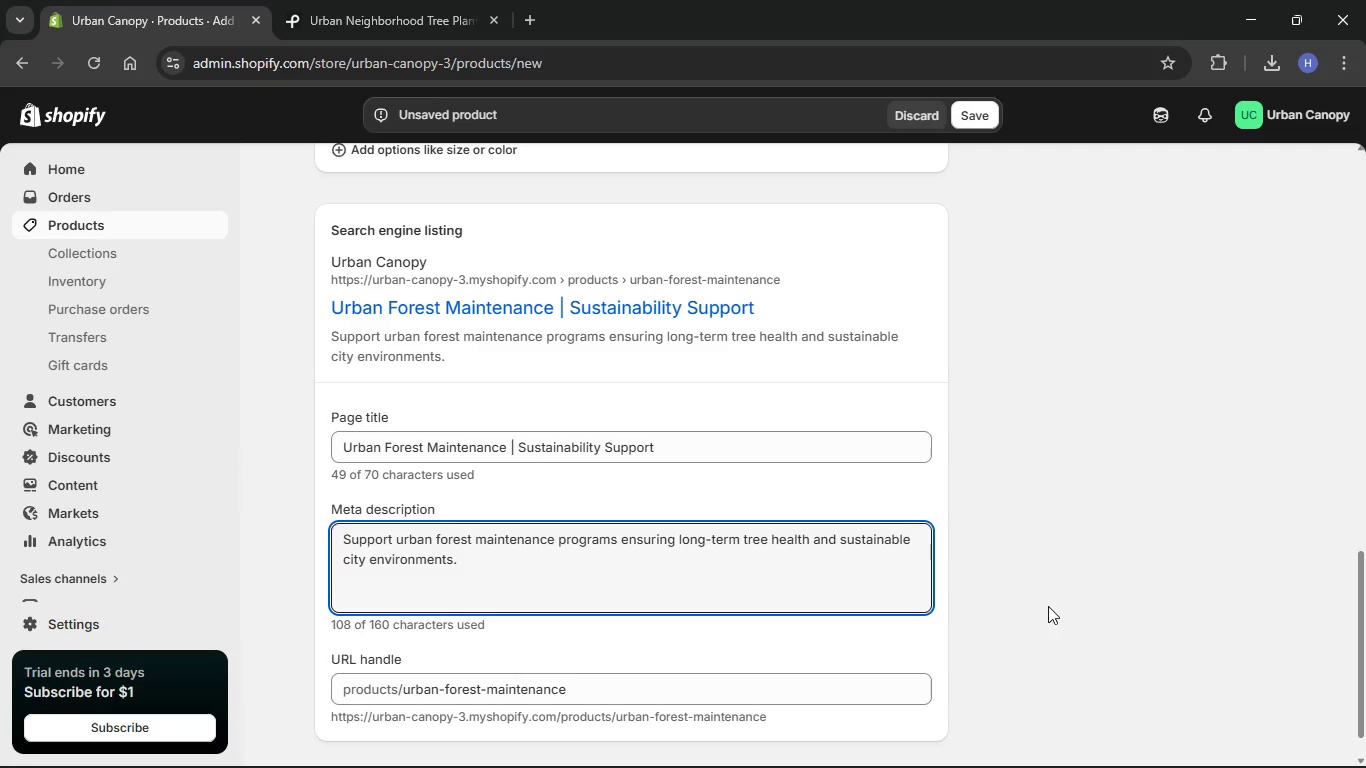 
left_click([1087, 589])
 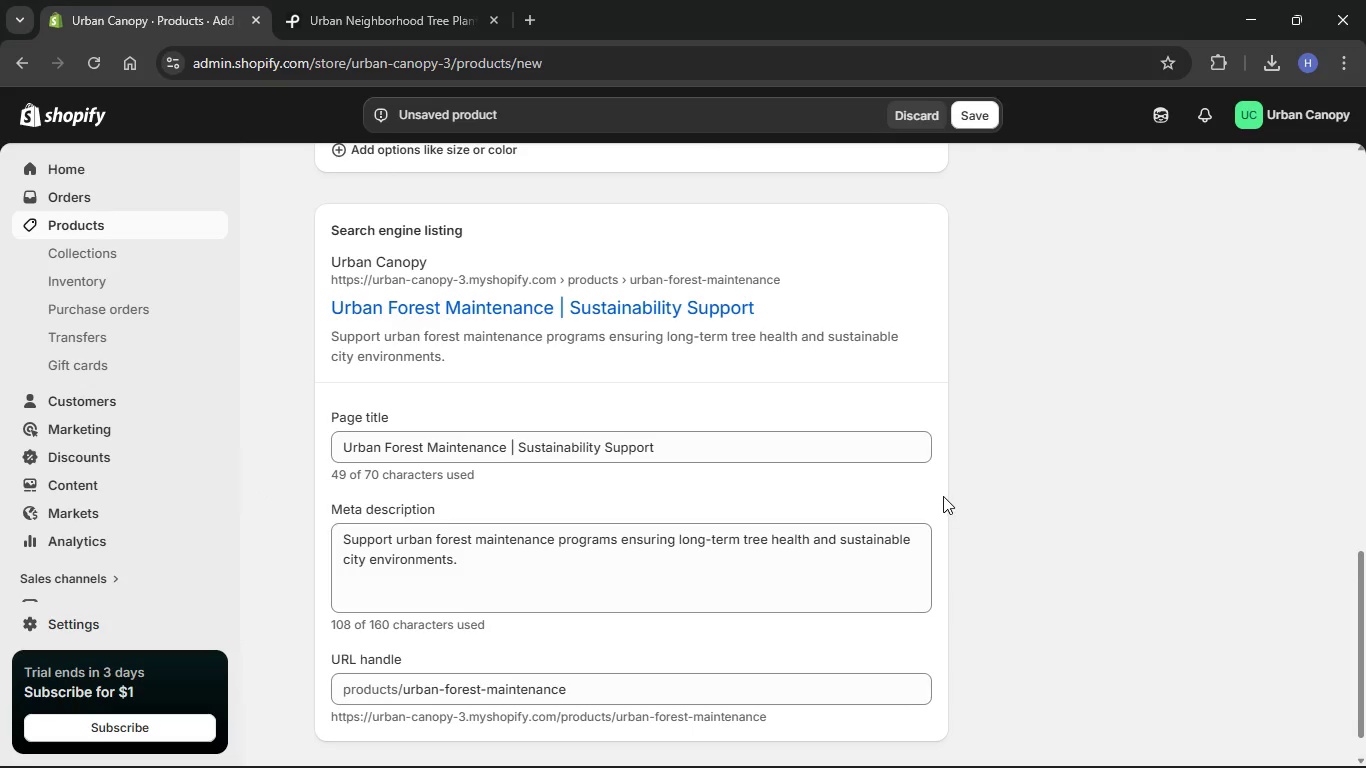 
scroll: coordinate [943, 496], scroll_direction: up, amount: 13.0
 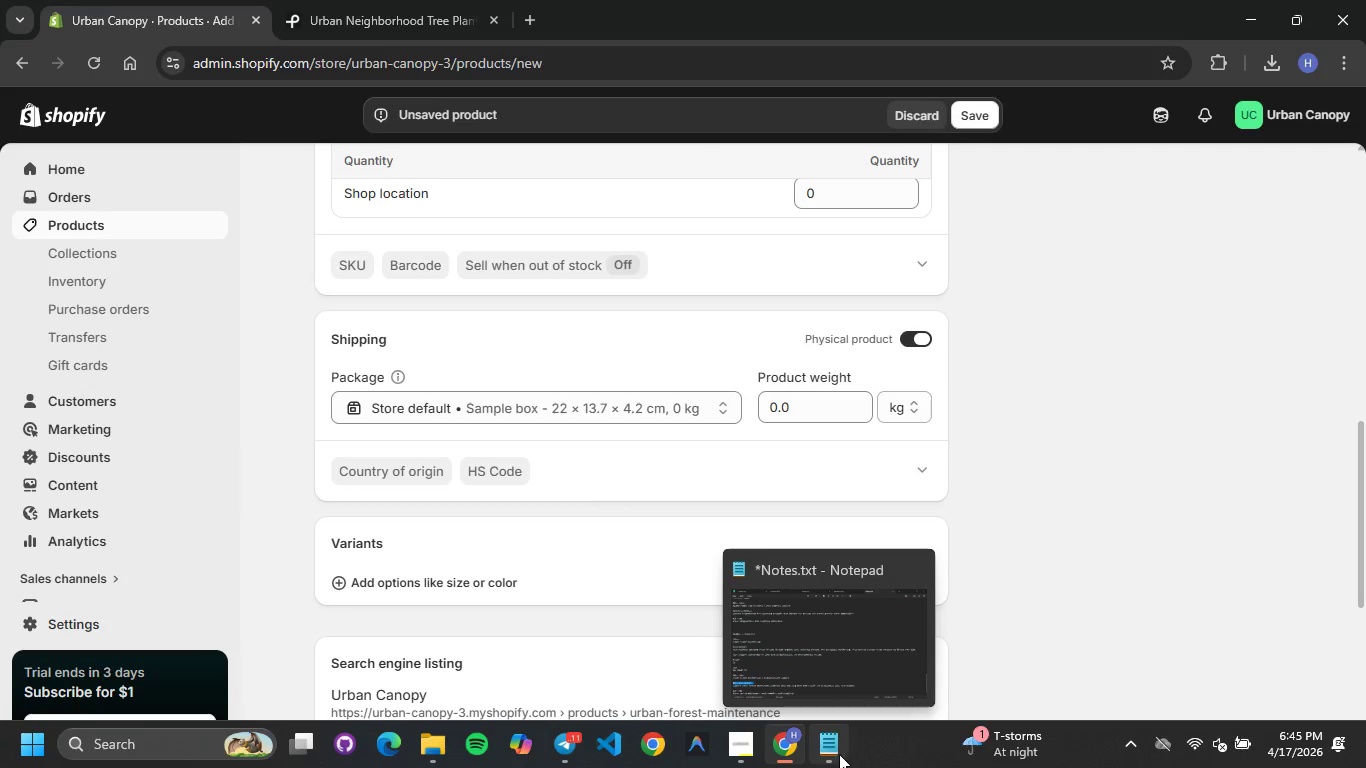 
double_click([834, 755])
 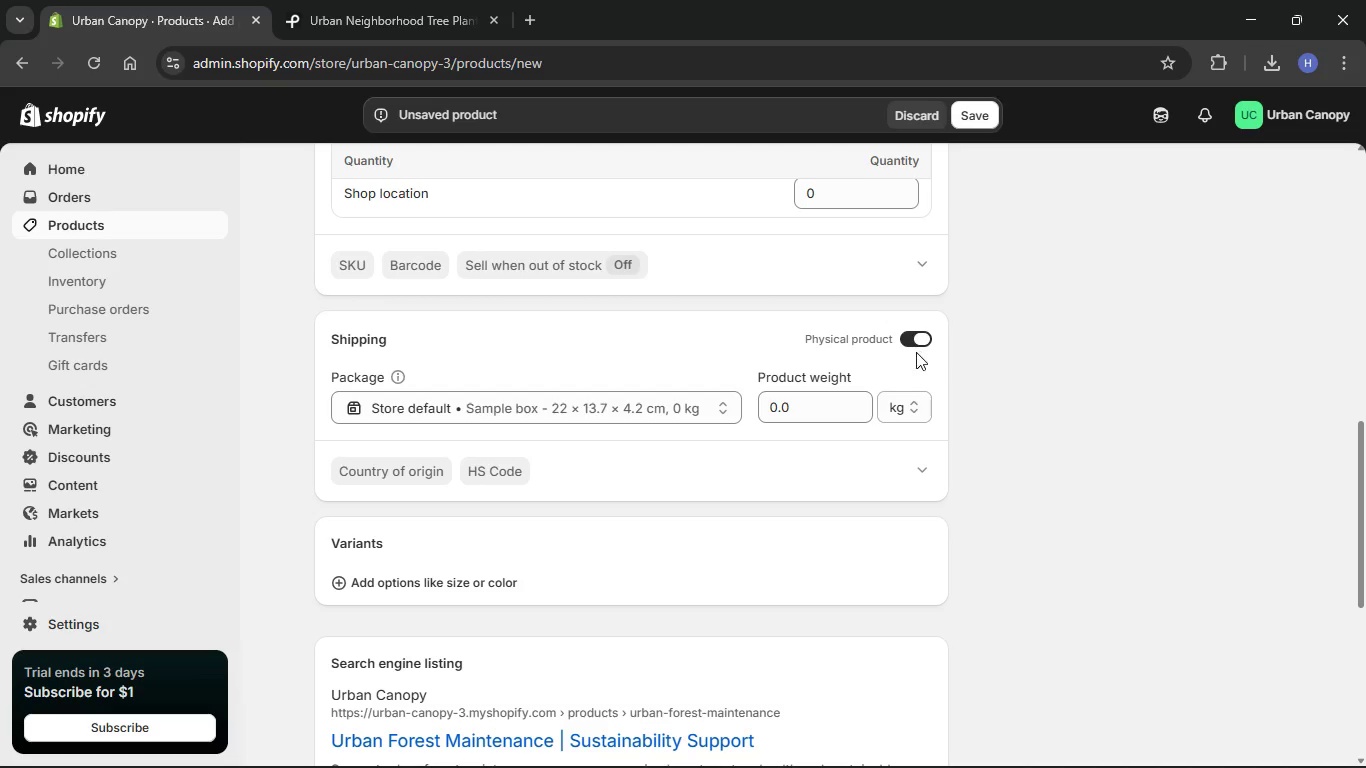 
double_click([929, 345])
 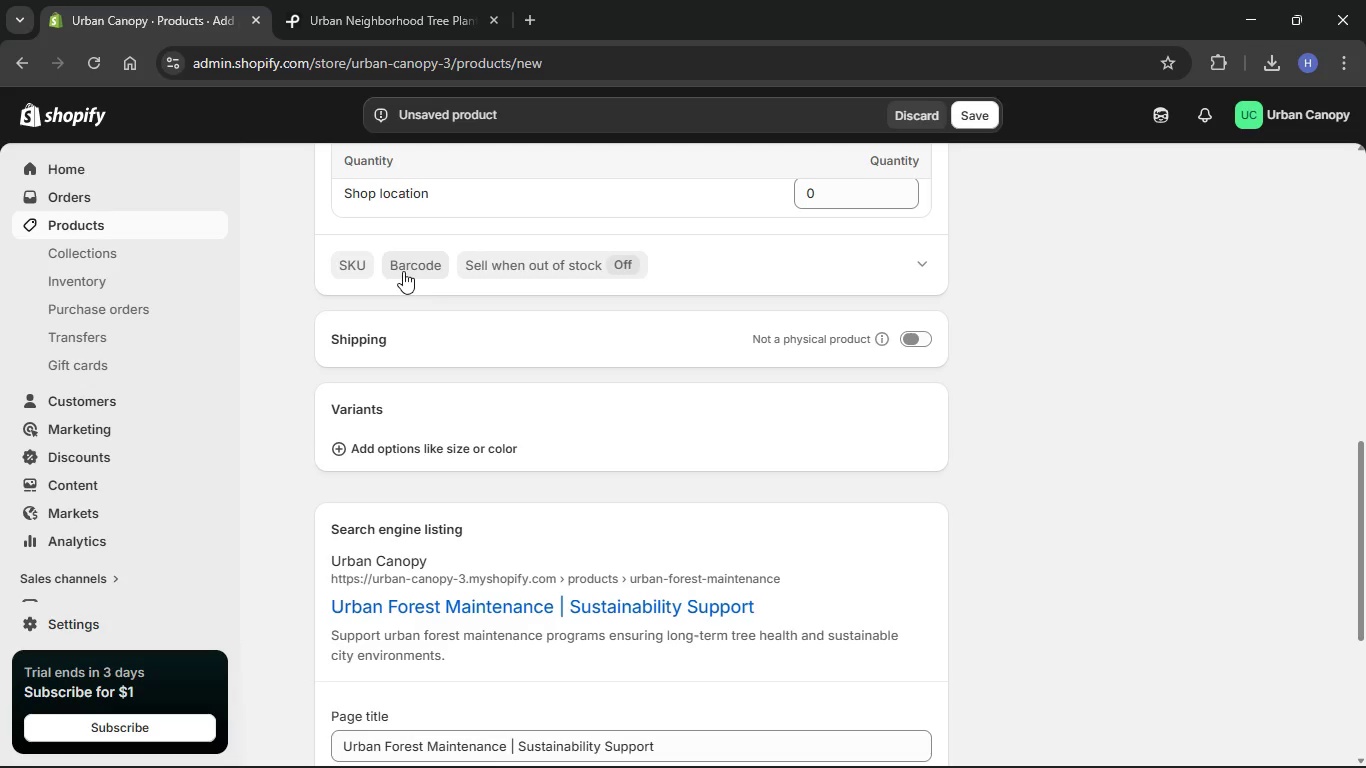 
left_click([357, 272])
 